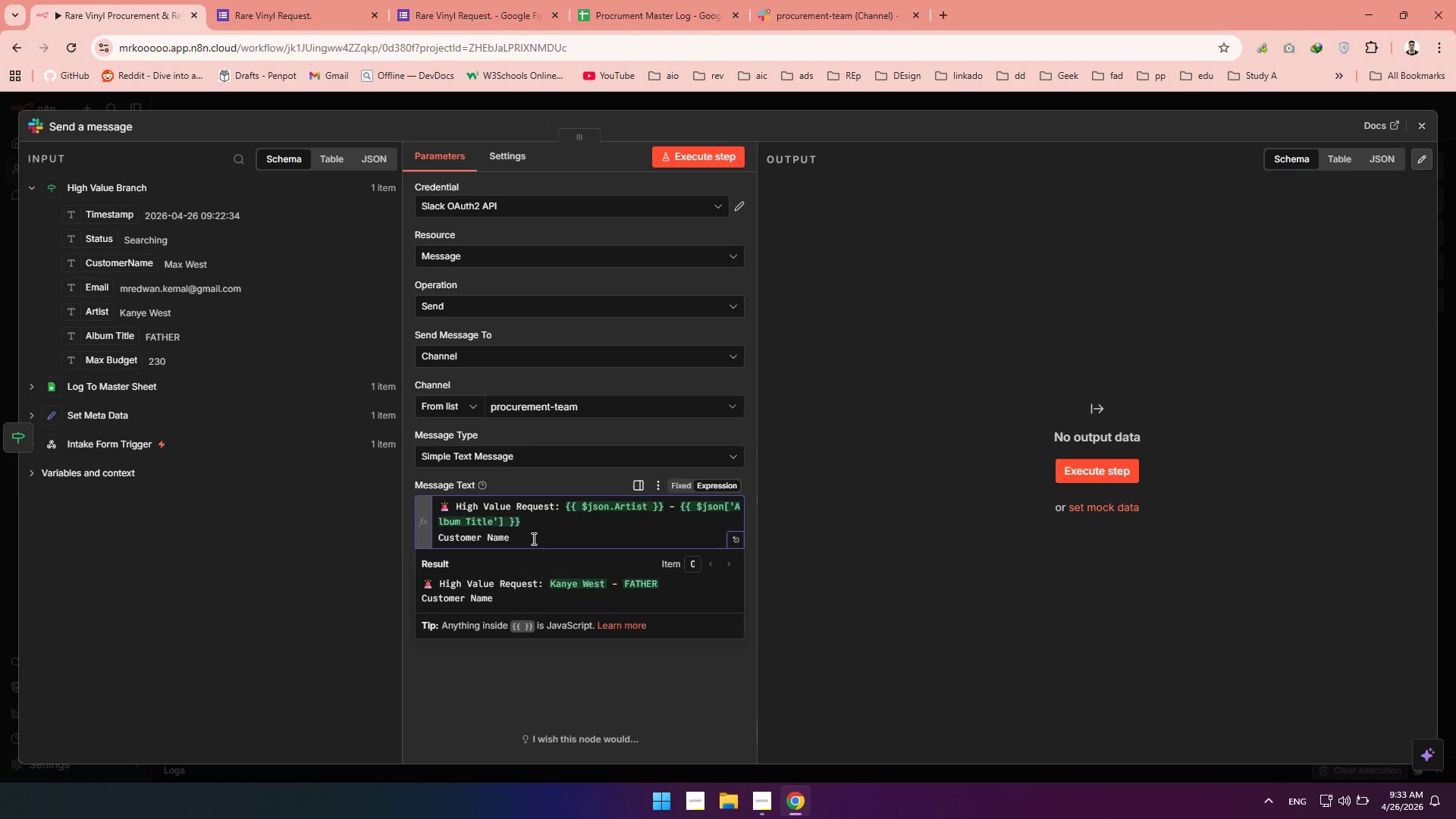 
key(Shift+ShiftRight)
 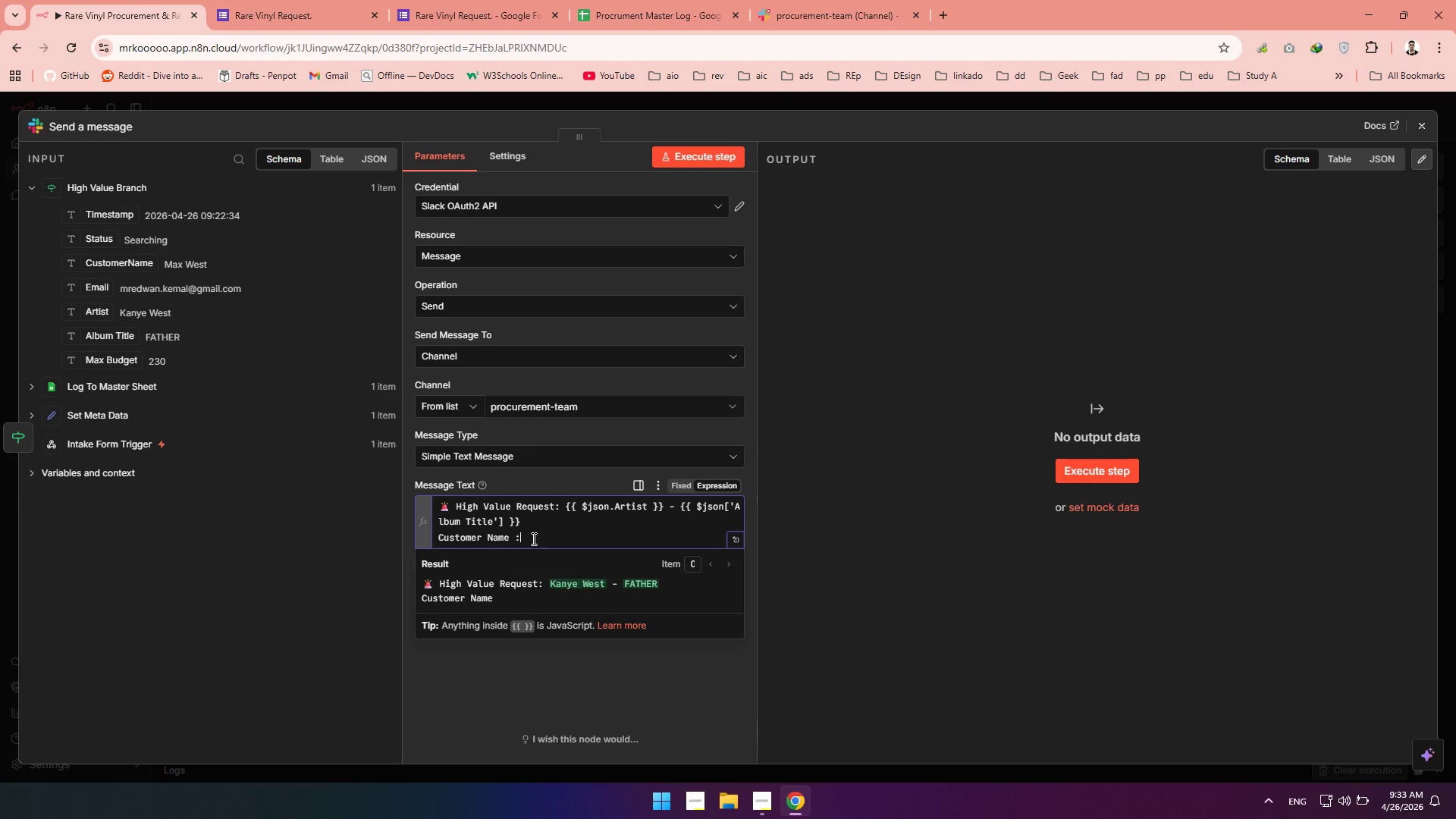 
key(Shift+Semicolon)
 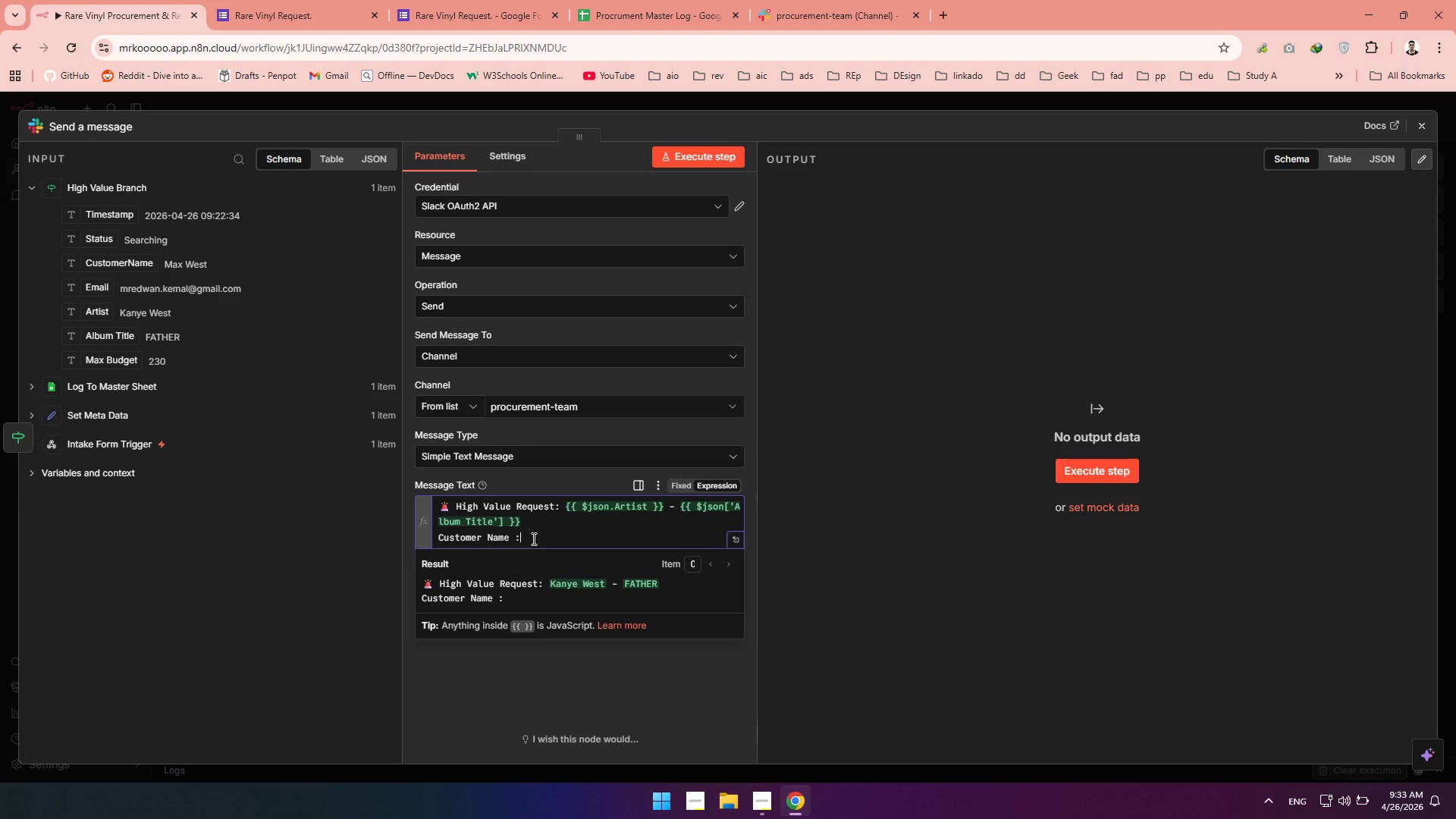 
key(Backspace)
 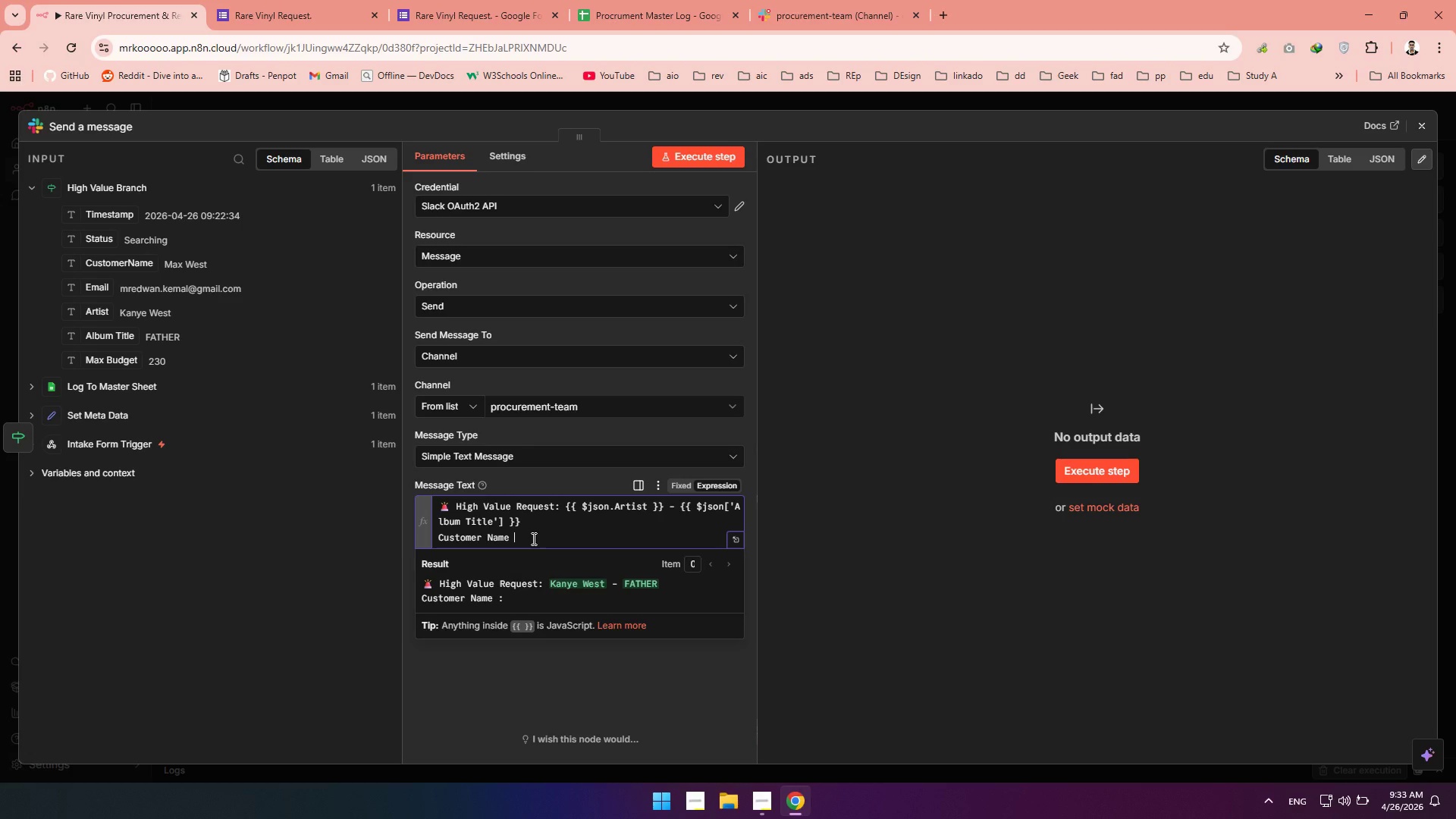 
key(Backspace)
 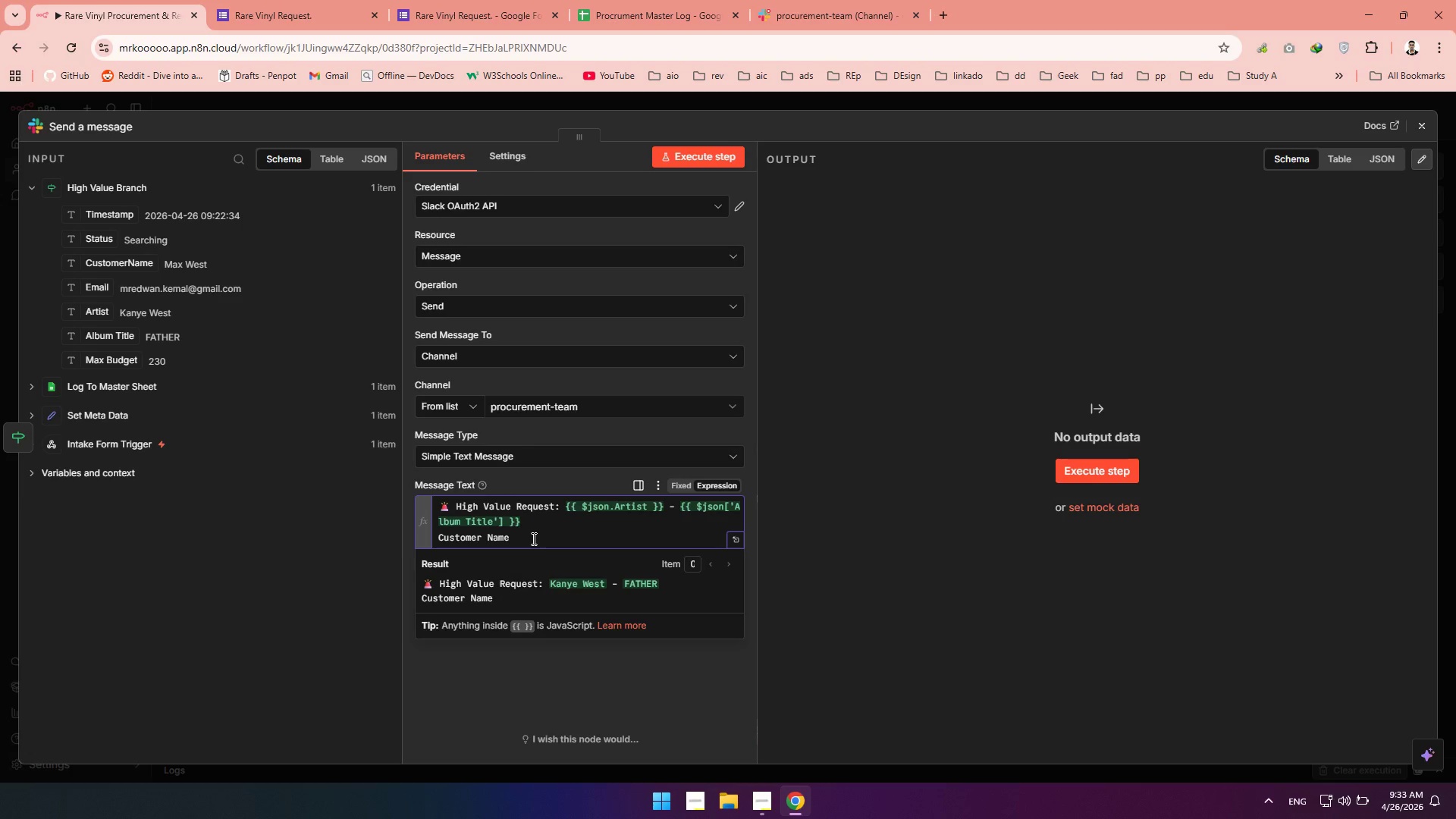 
key(Shift+Semicolon)
 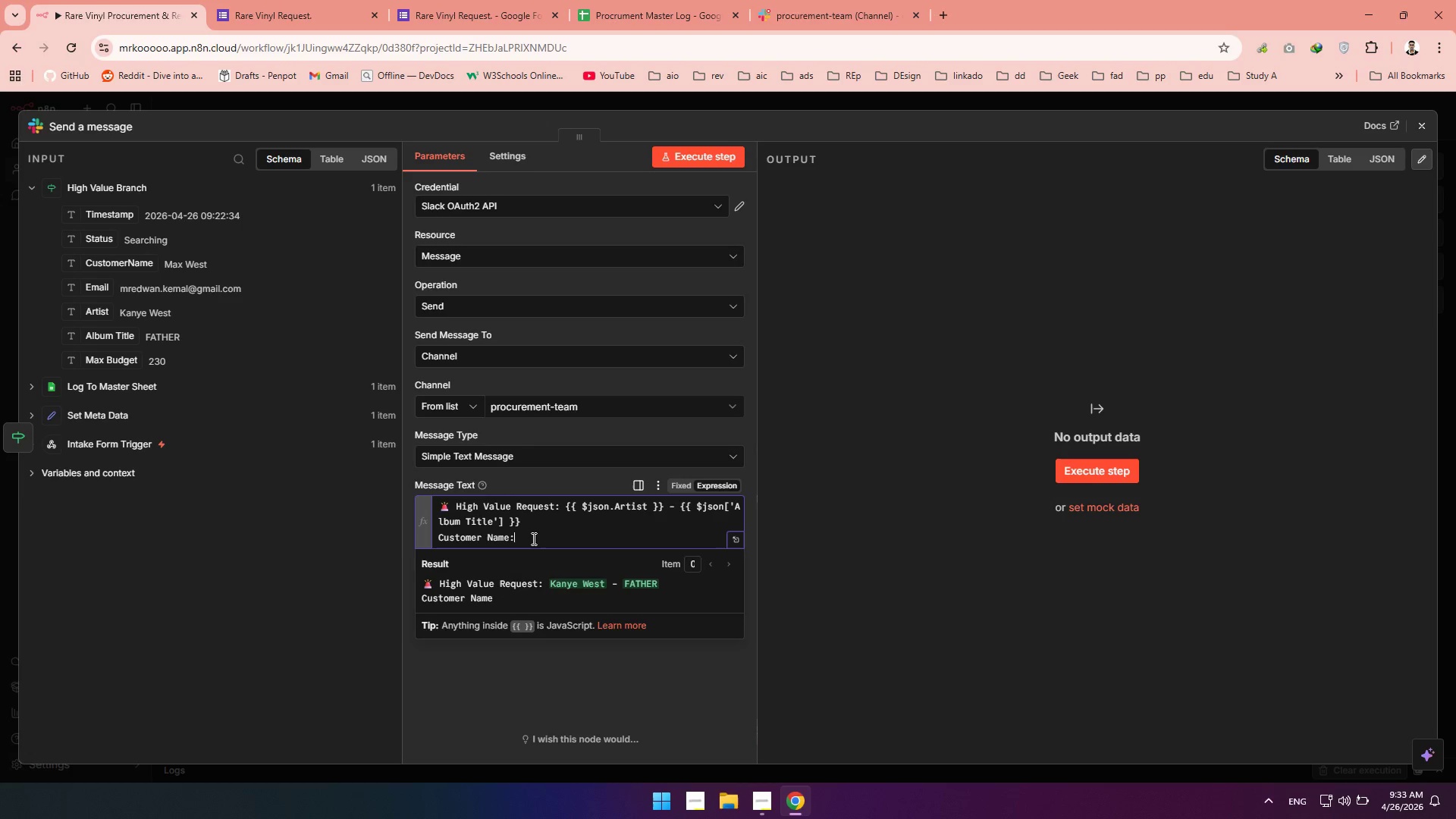 
key(Space)
 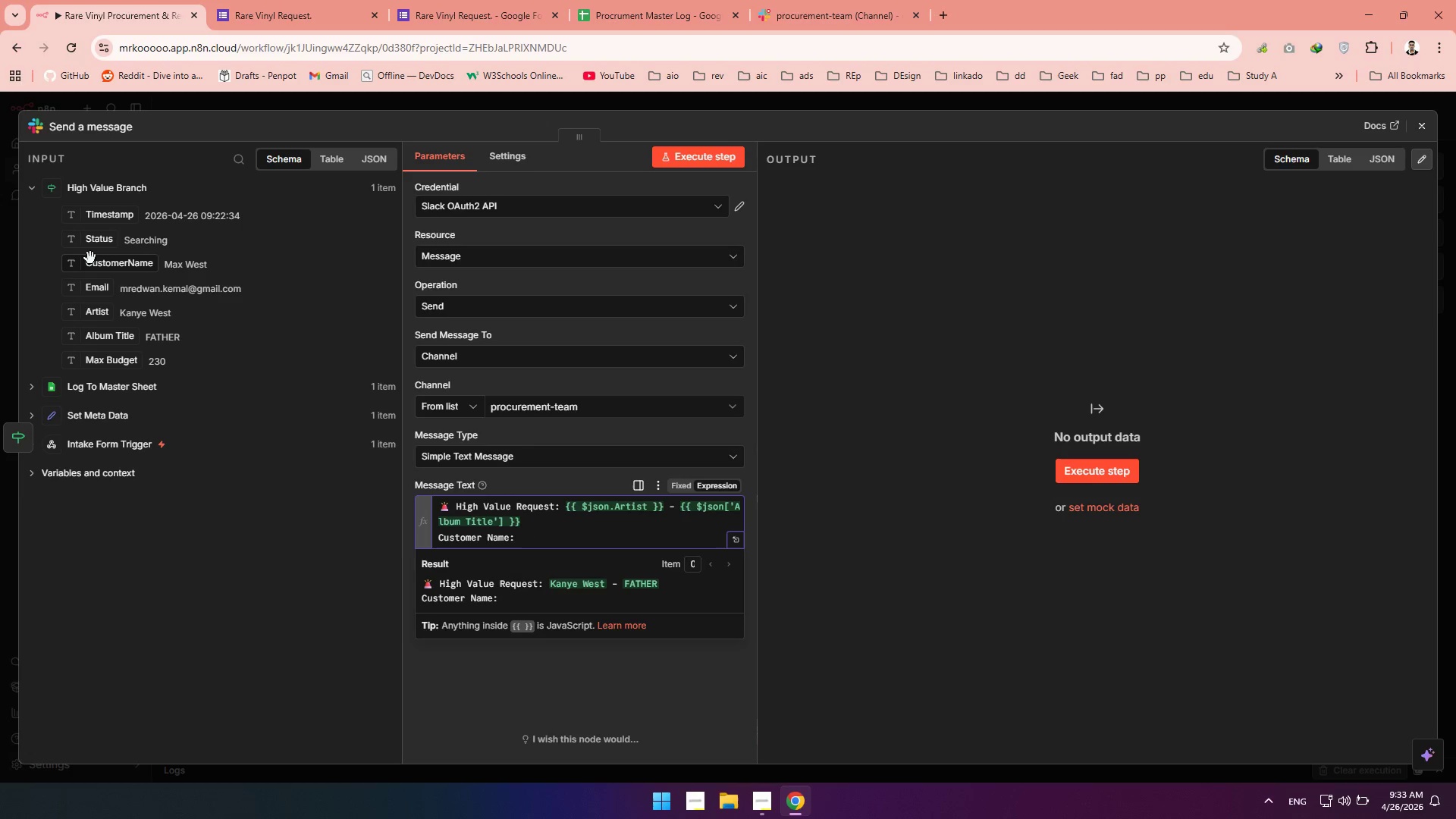 
left_click_drag(start_coordinate=[89, 267], to_coordinate=[548, 538])
 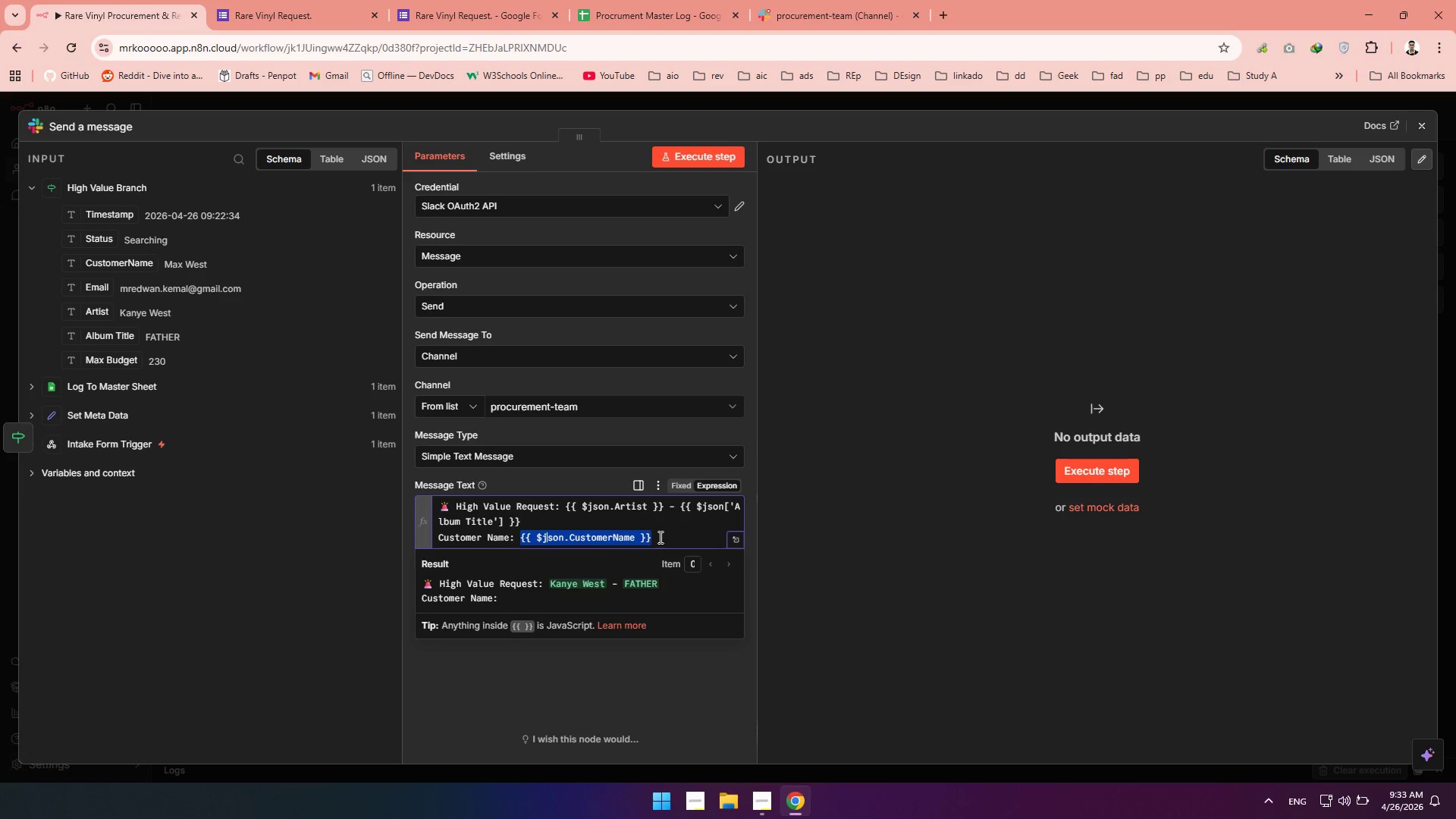 
left_click([659, 537])
 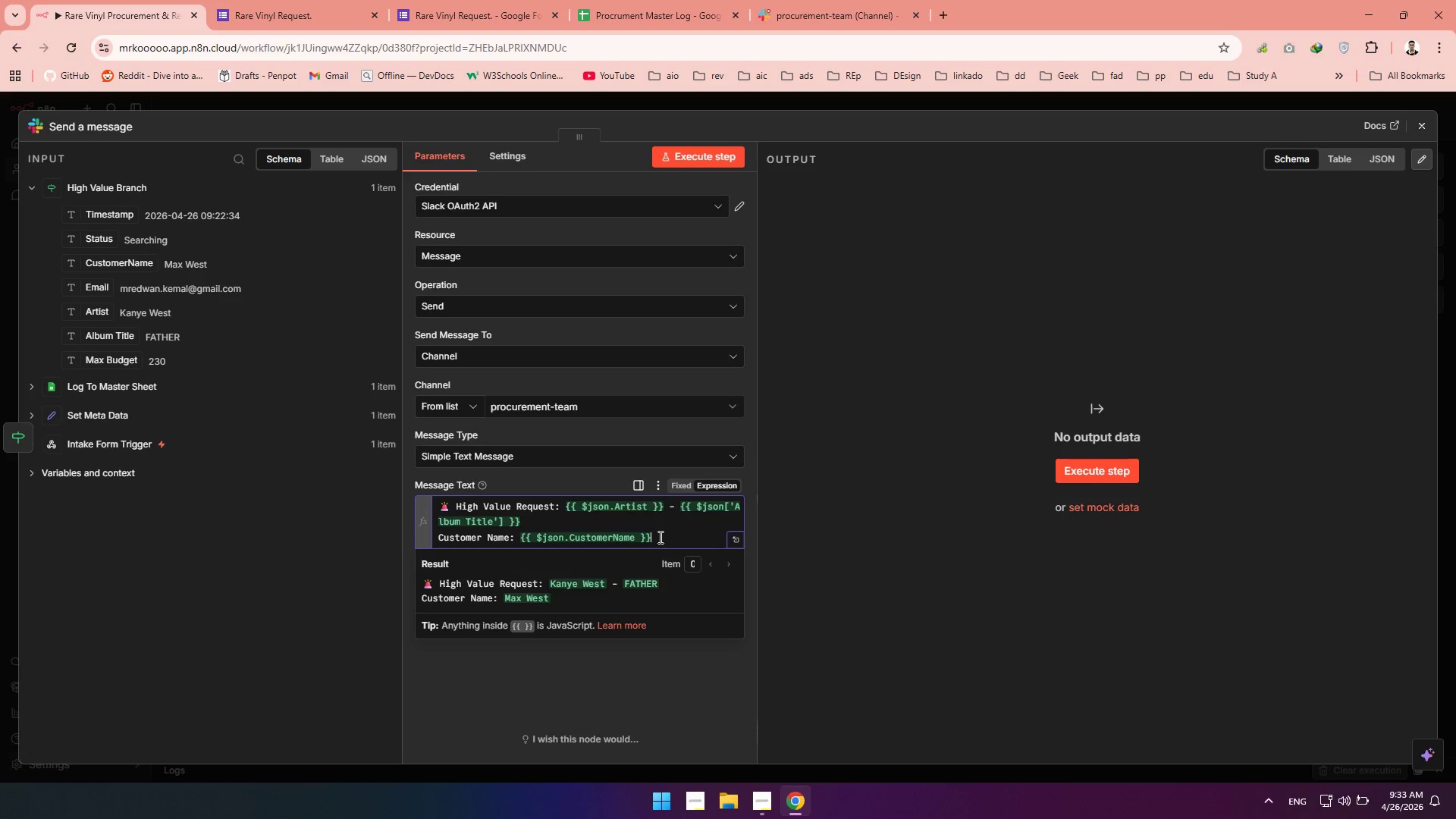 
key(Enter)
 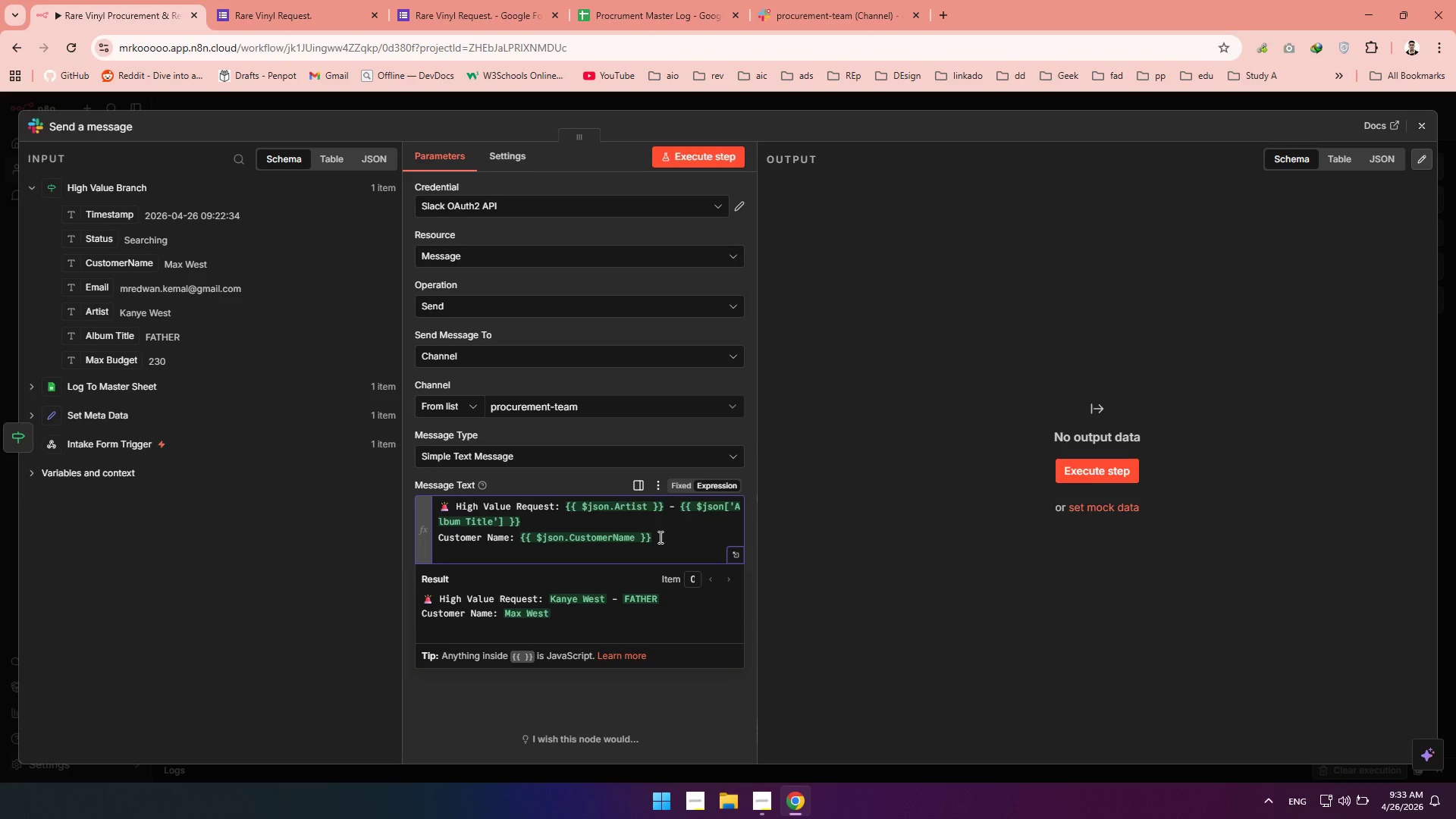 
type(Email: )
 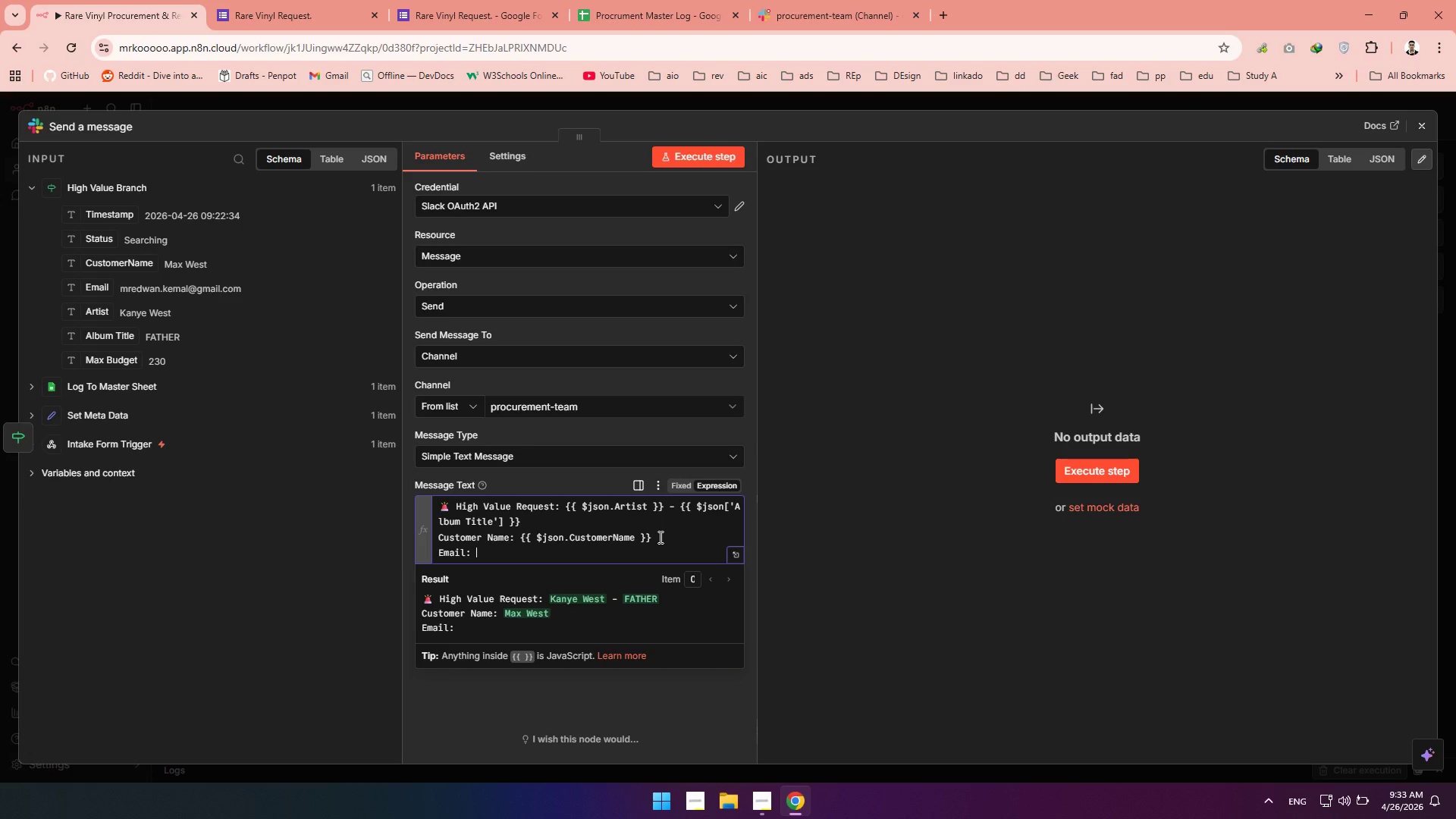 
left_click_drag(start_coordinate=[93, 287], to_coordinate=[507, 551])
 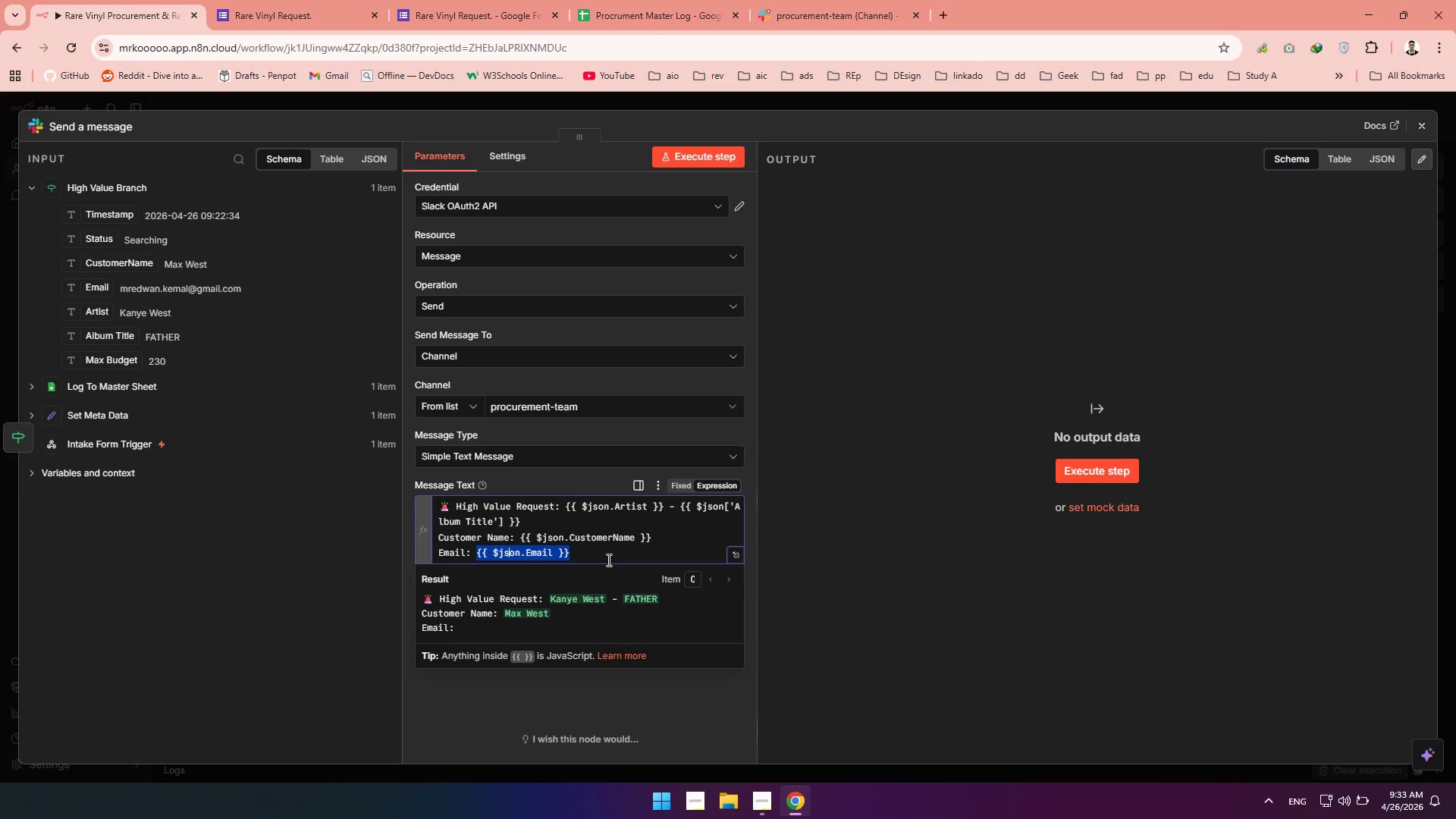 
left_click([607, 560])
 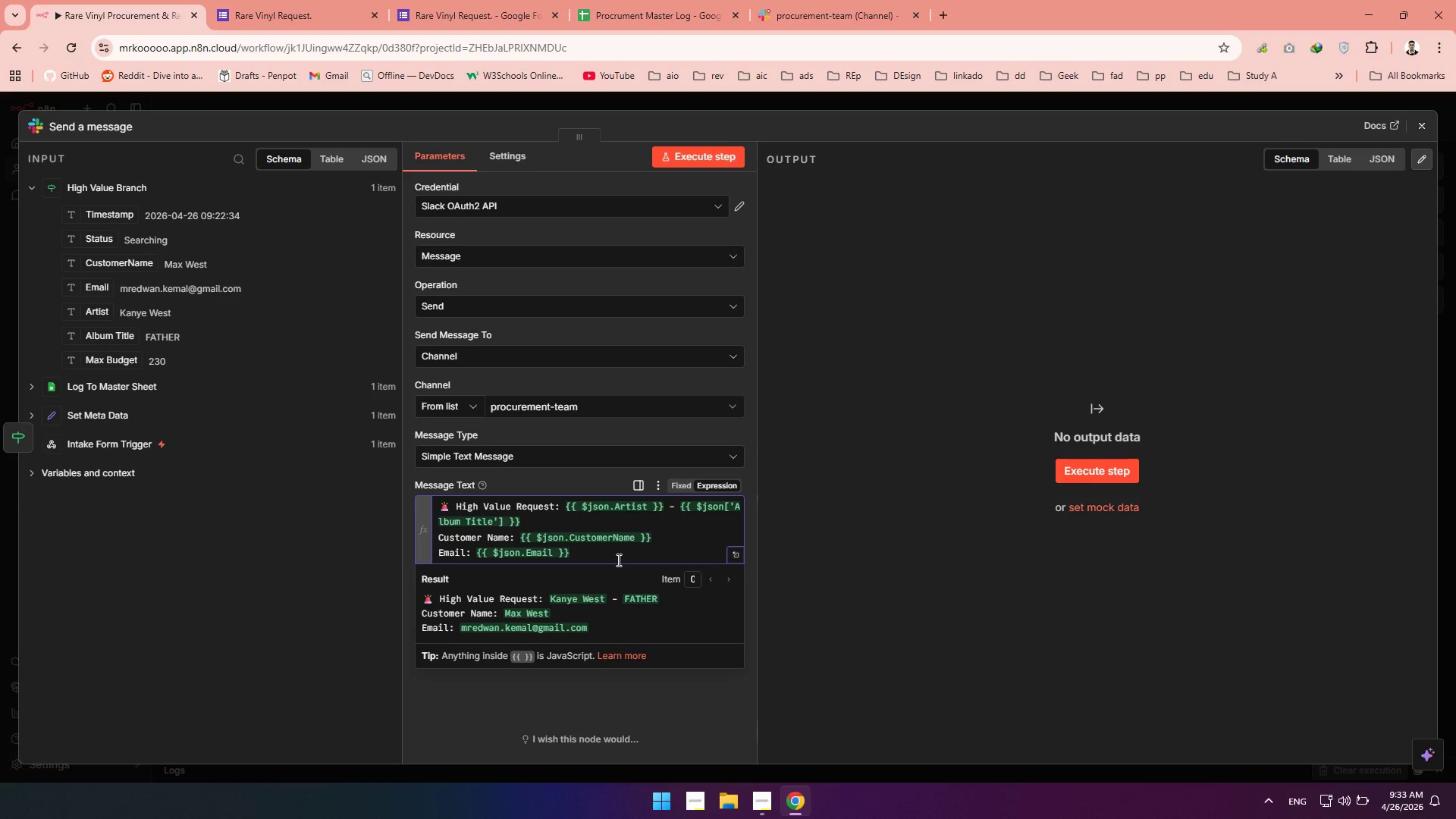 
key(Enter)
 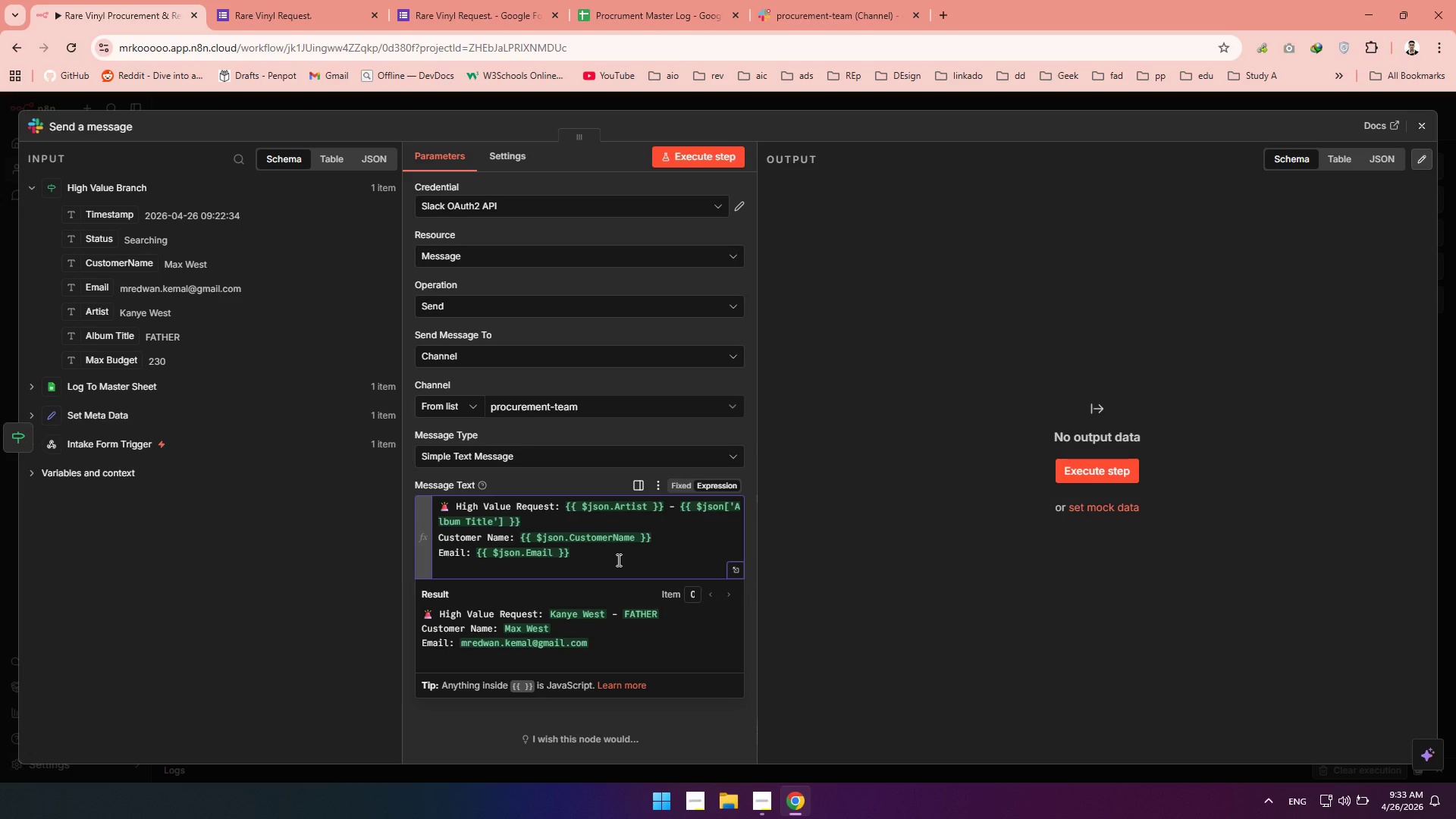 
type(Max Budget: )
 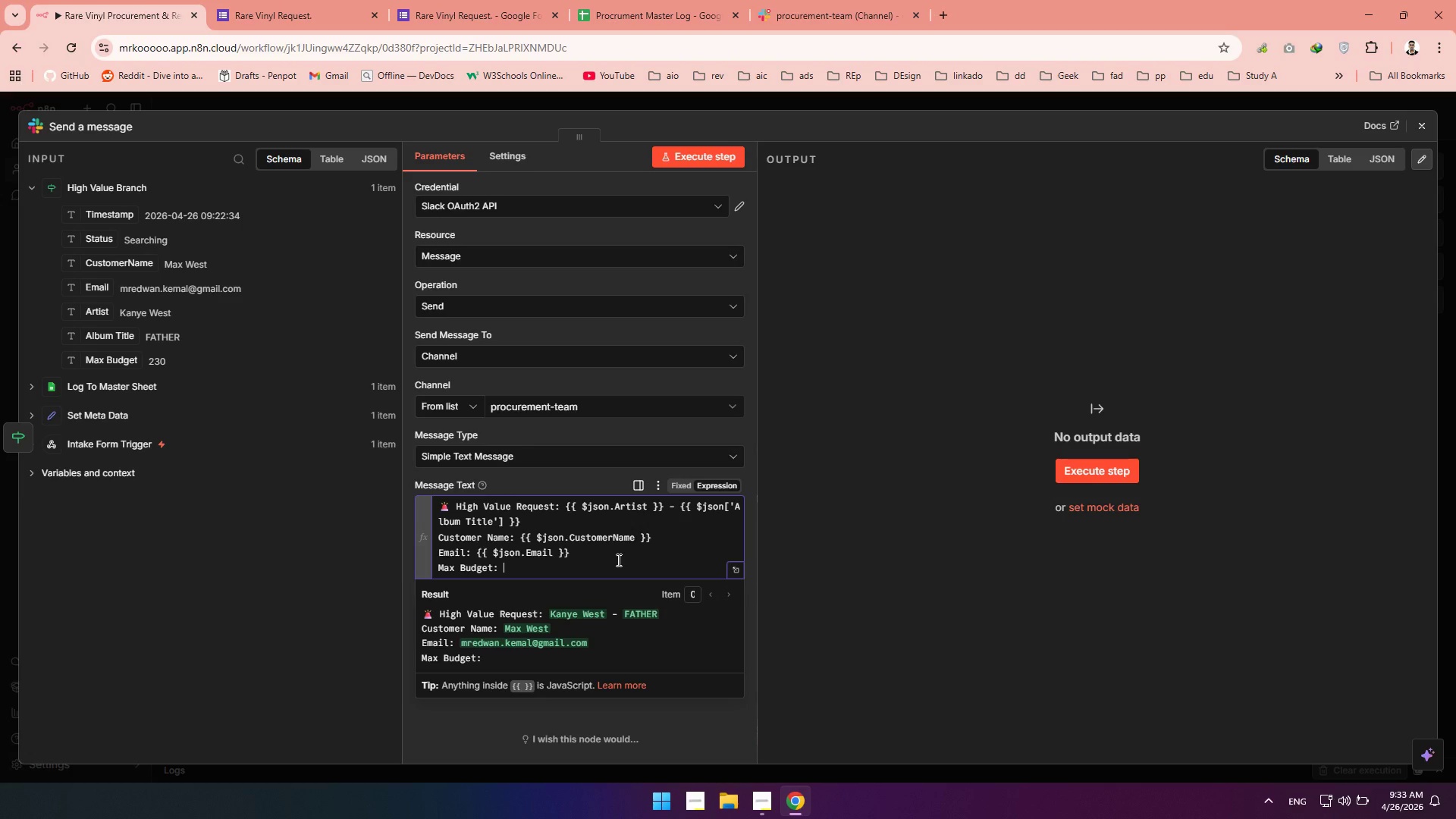 
left_click_drag(start_coordinate=[76, 364], to_coordinate=[556, 575])
 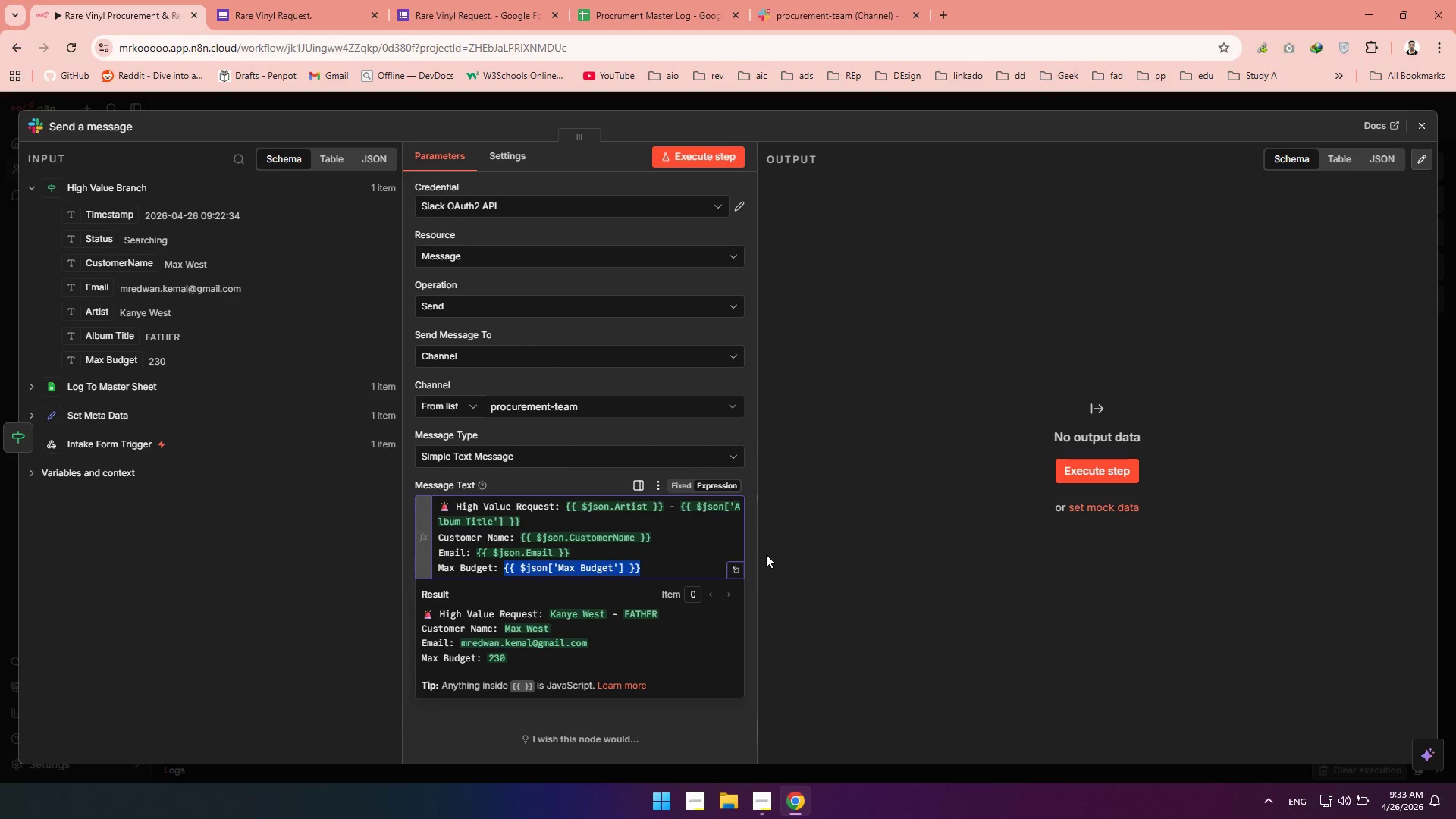 
left_click([766, 554])
 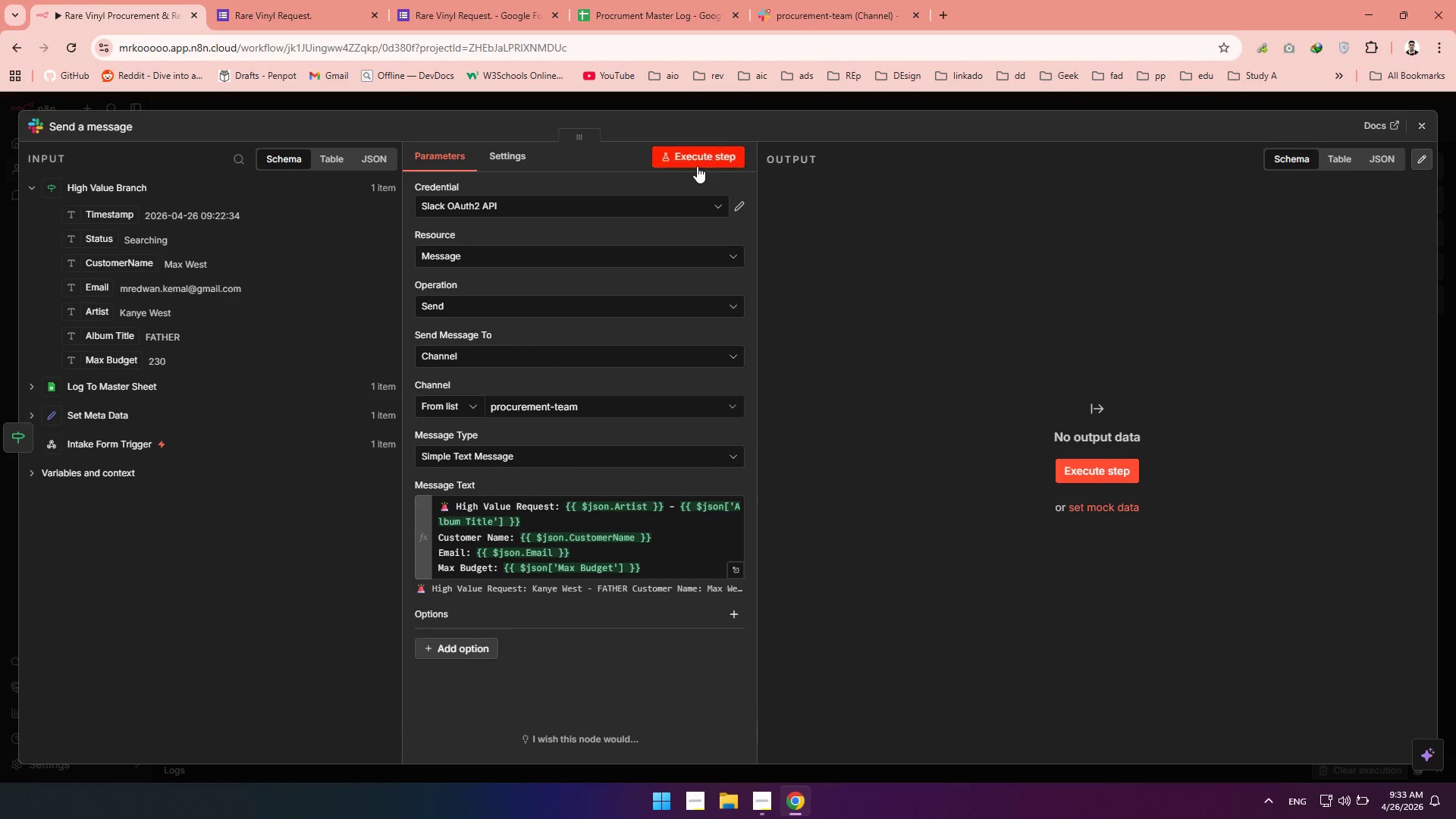 
left_click([695, 165])
 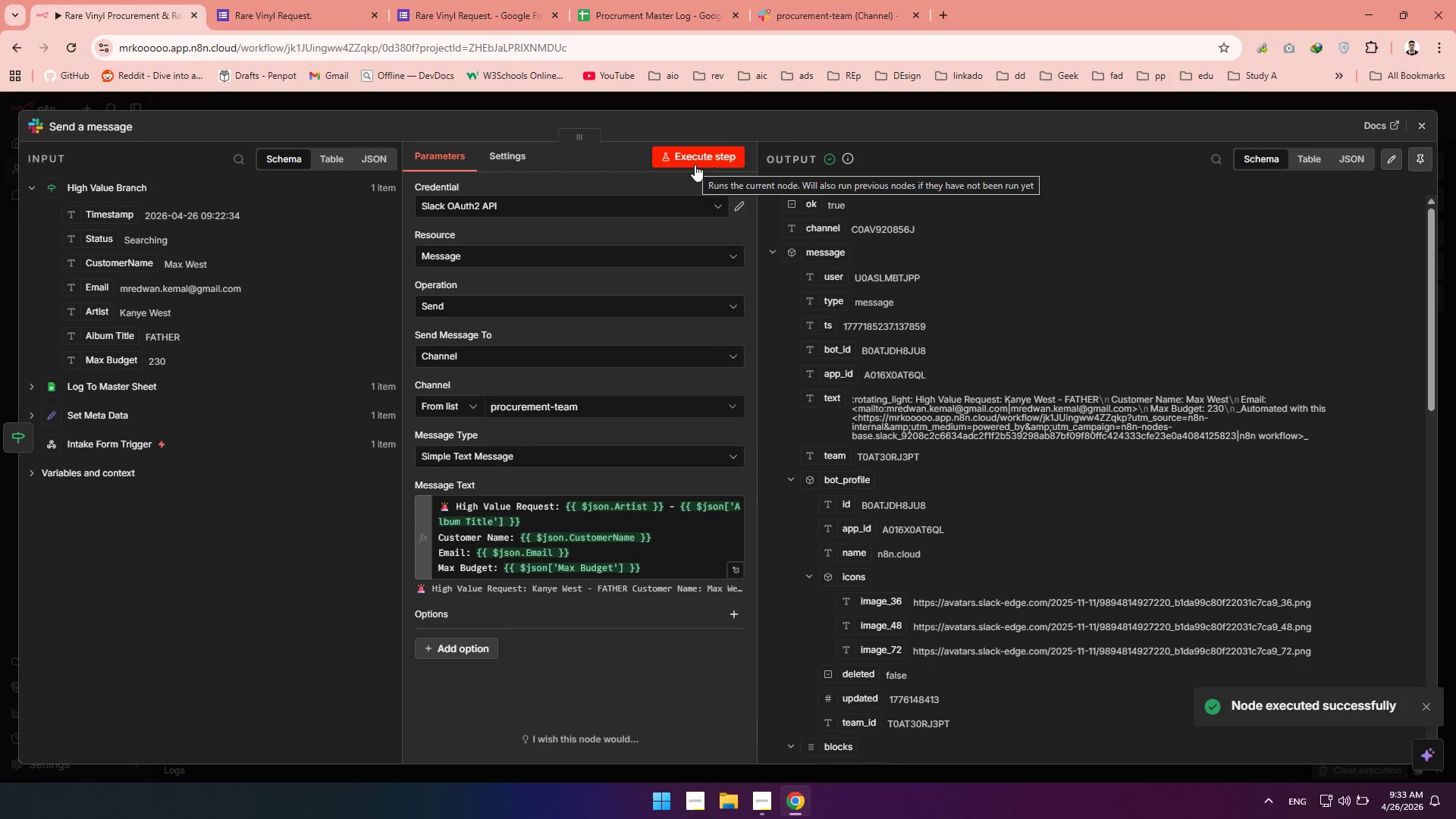 
left_click([834, 25])
 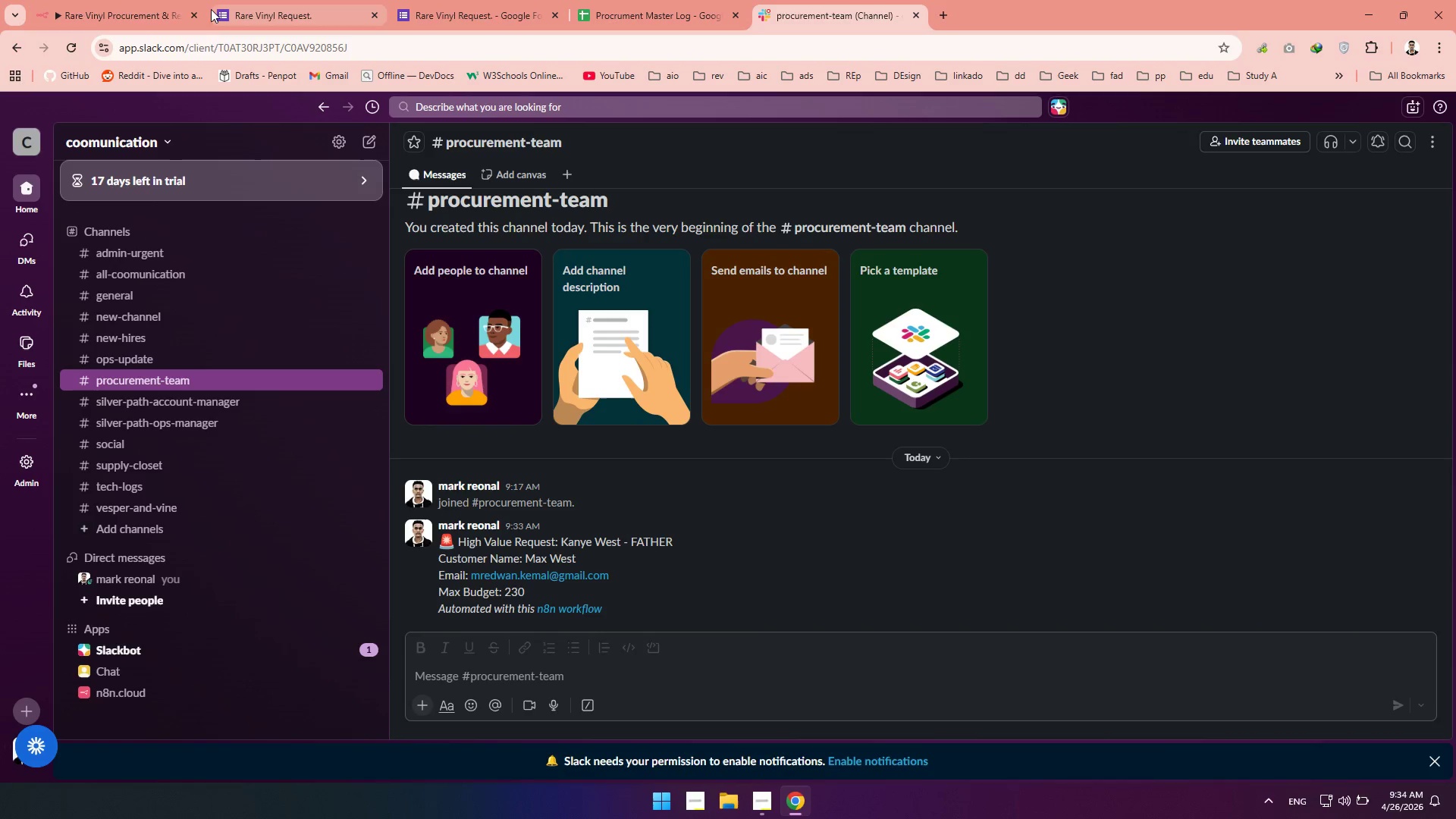 
left_click([128, 9])
 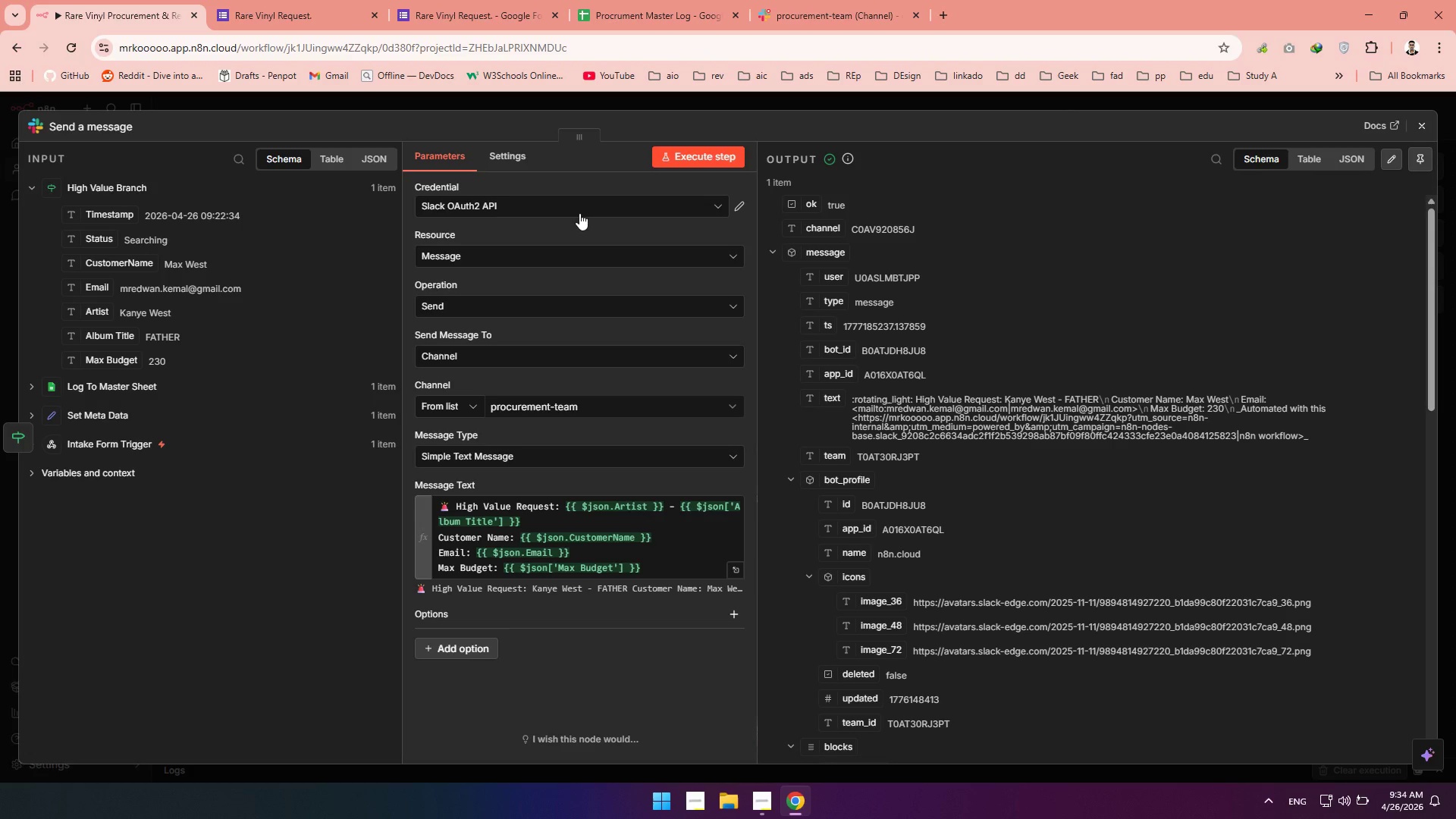 
left_click([580, 214])
 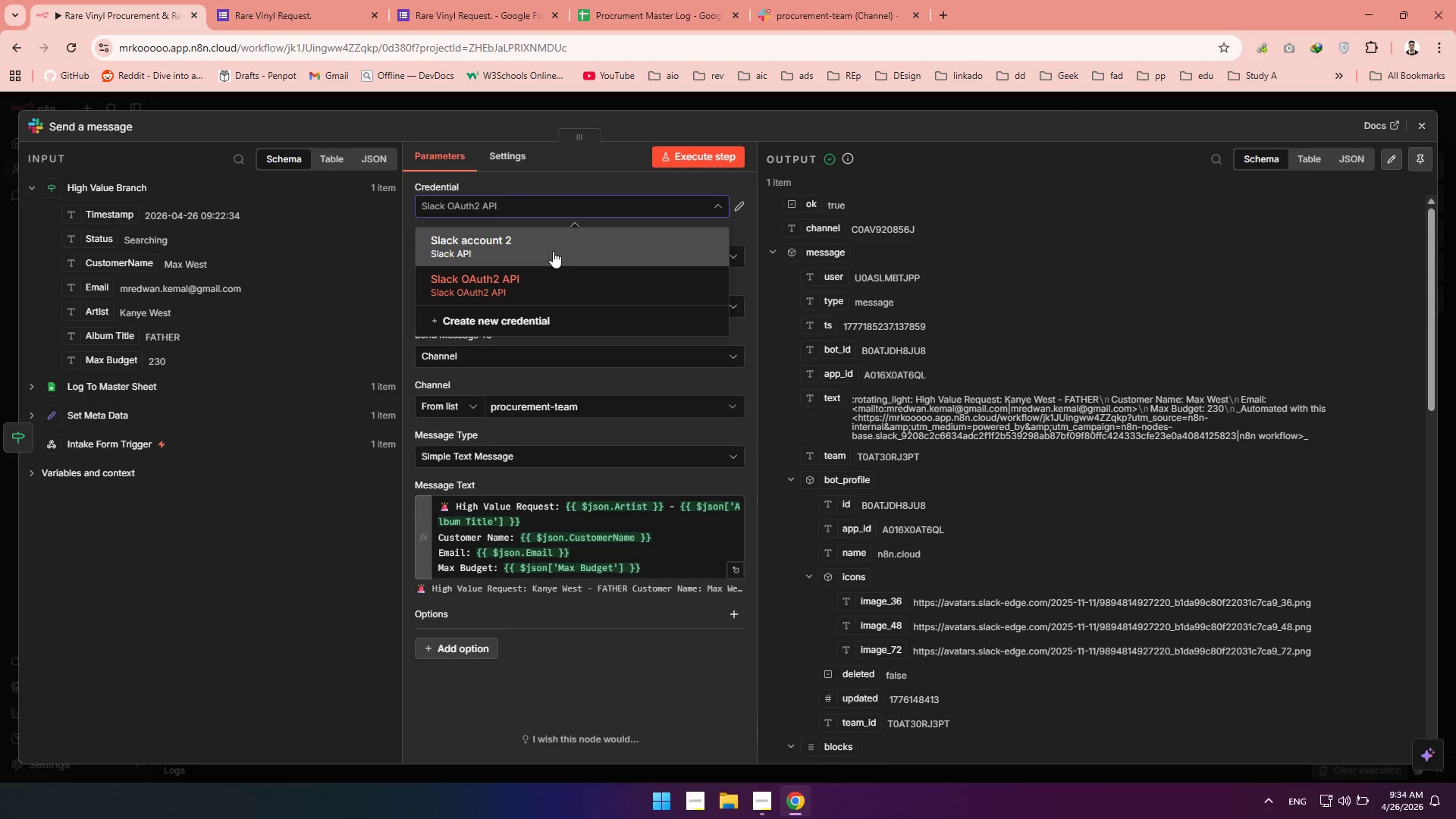 
left_click([553, 251])
 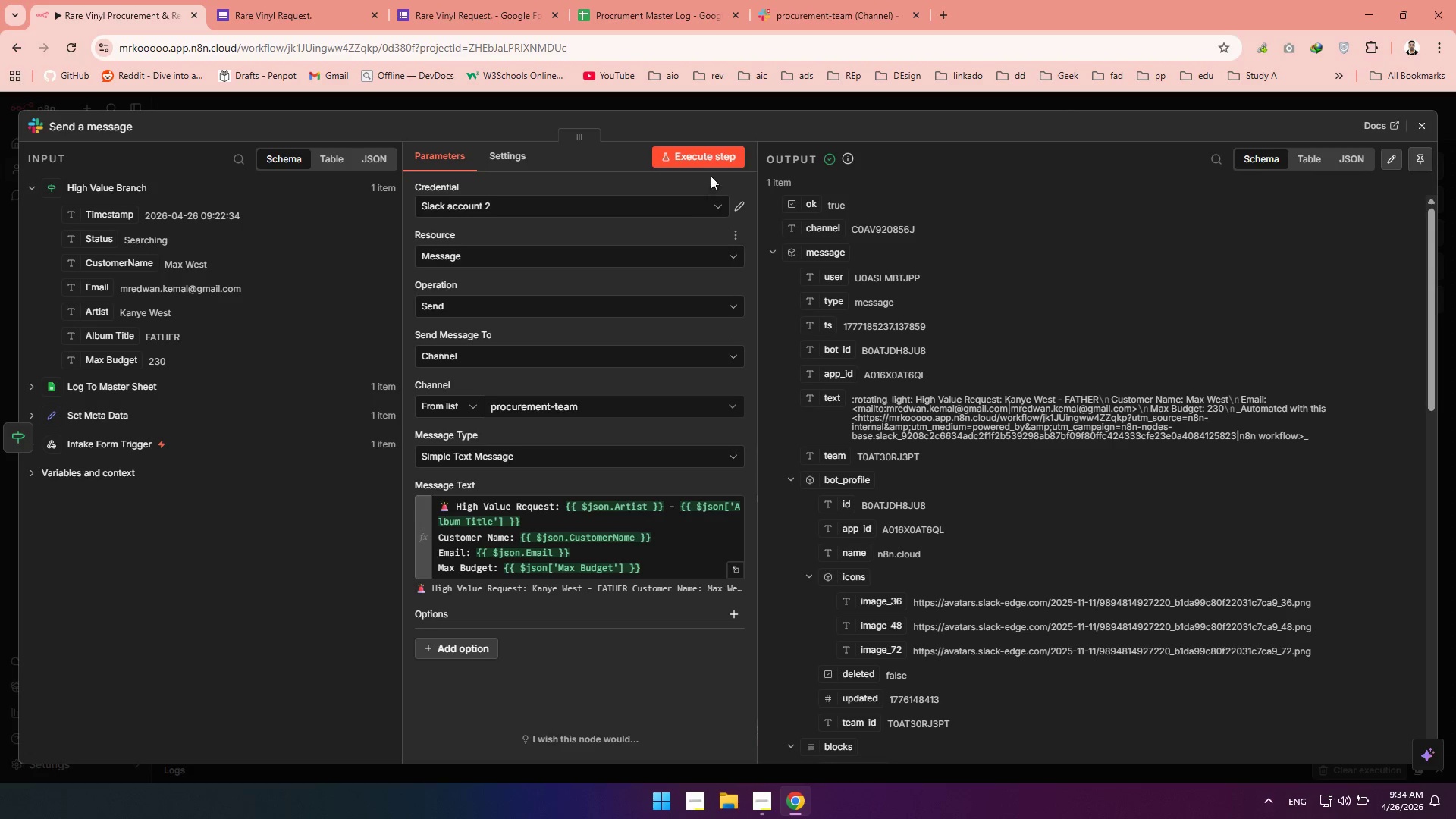 
left_click([696, 164])
 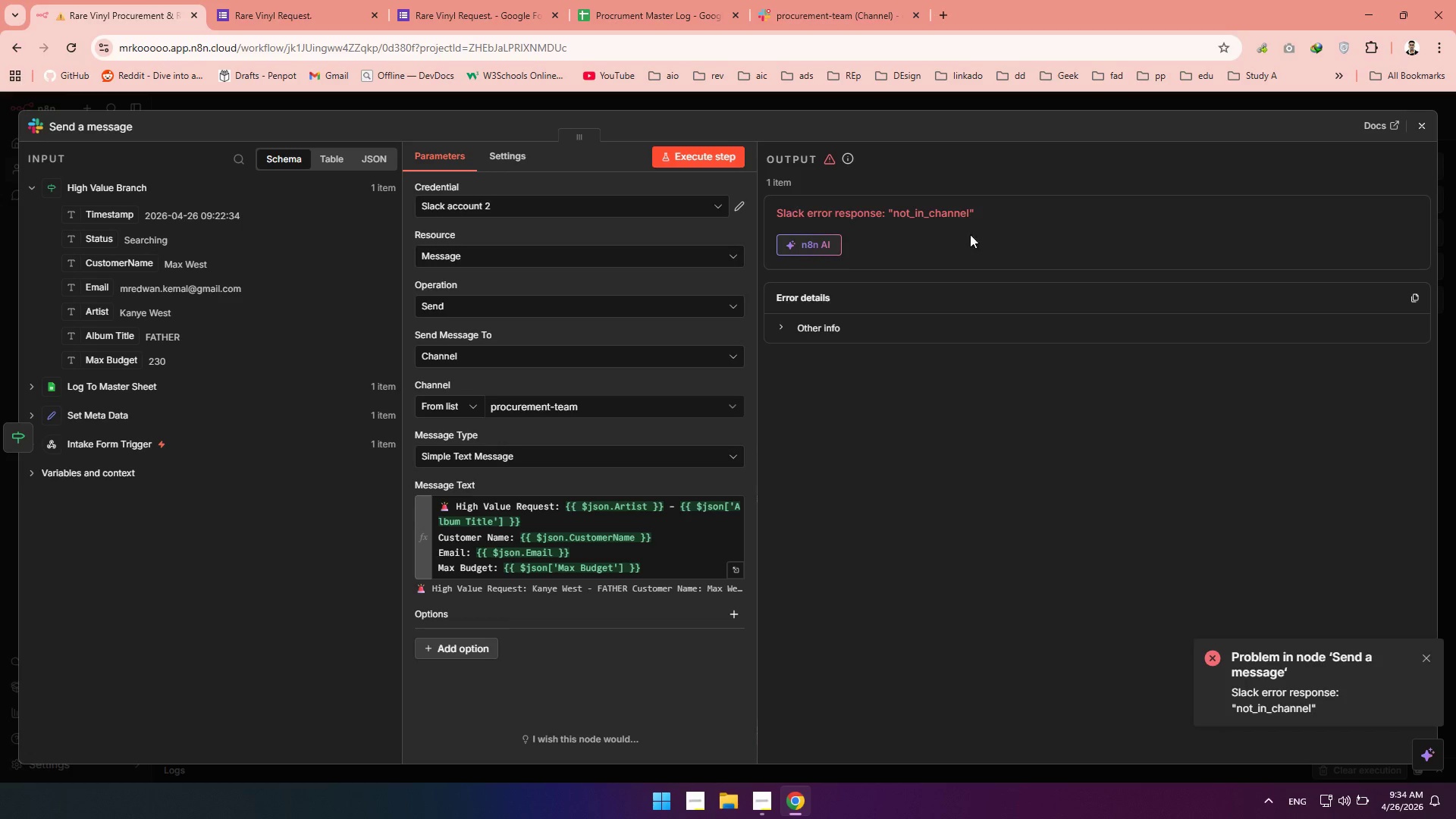 
left_click([1420, 135])
 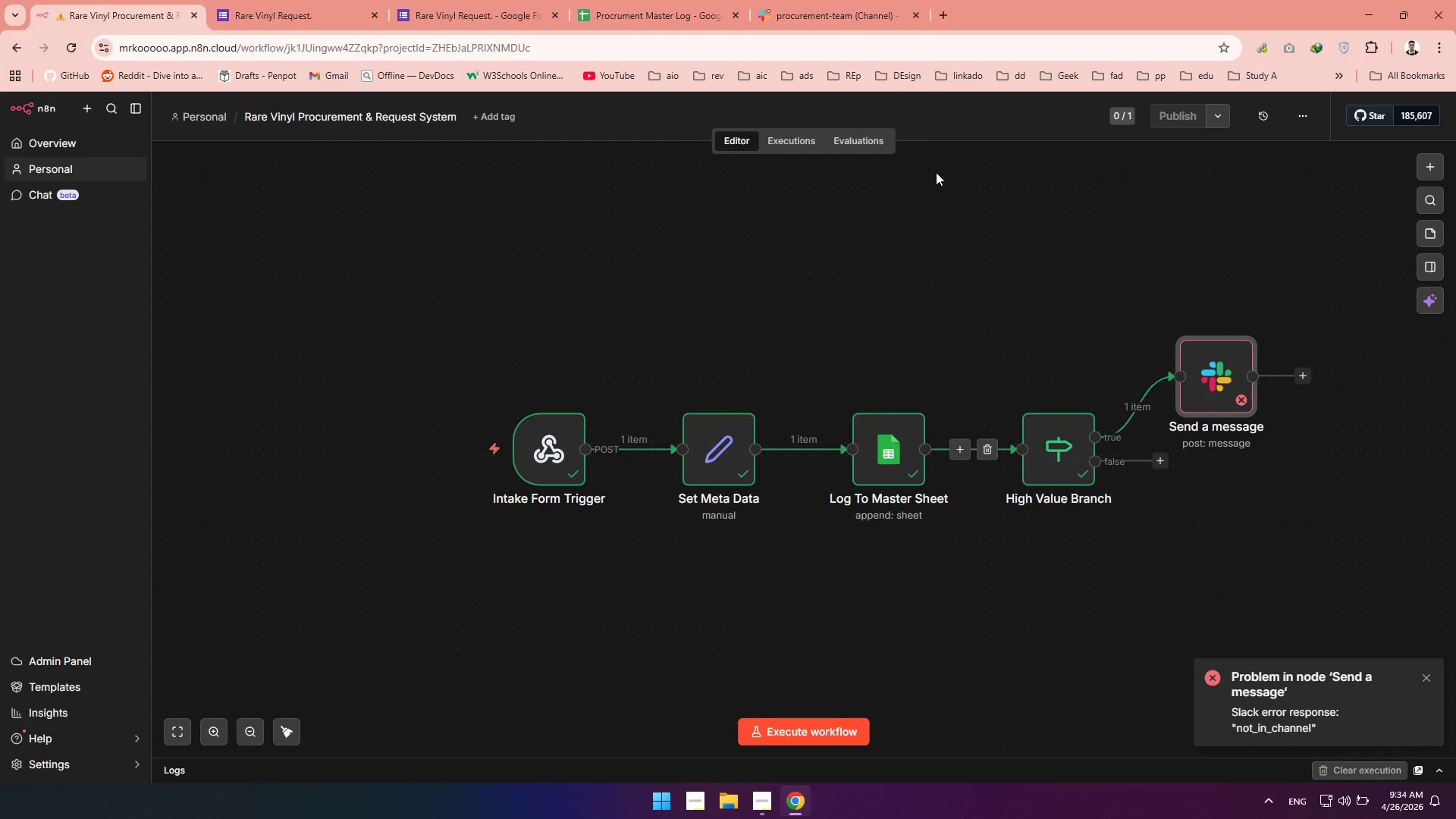 
left_click([814, 24])
 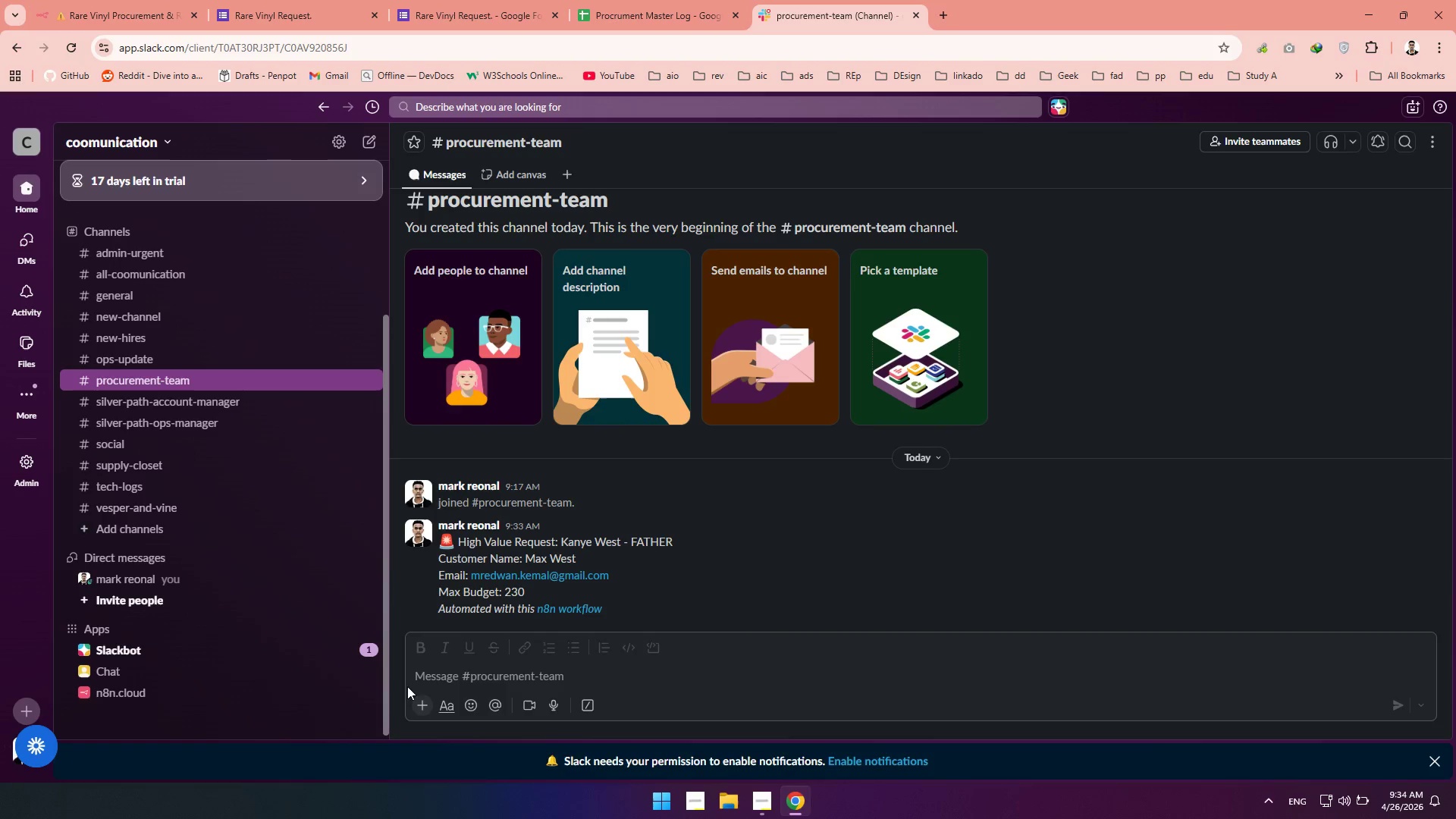 
left_click([456, 669])
 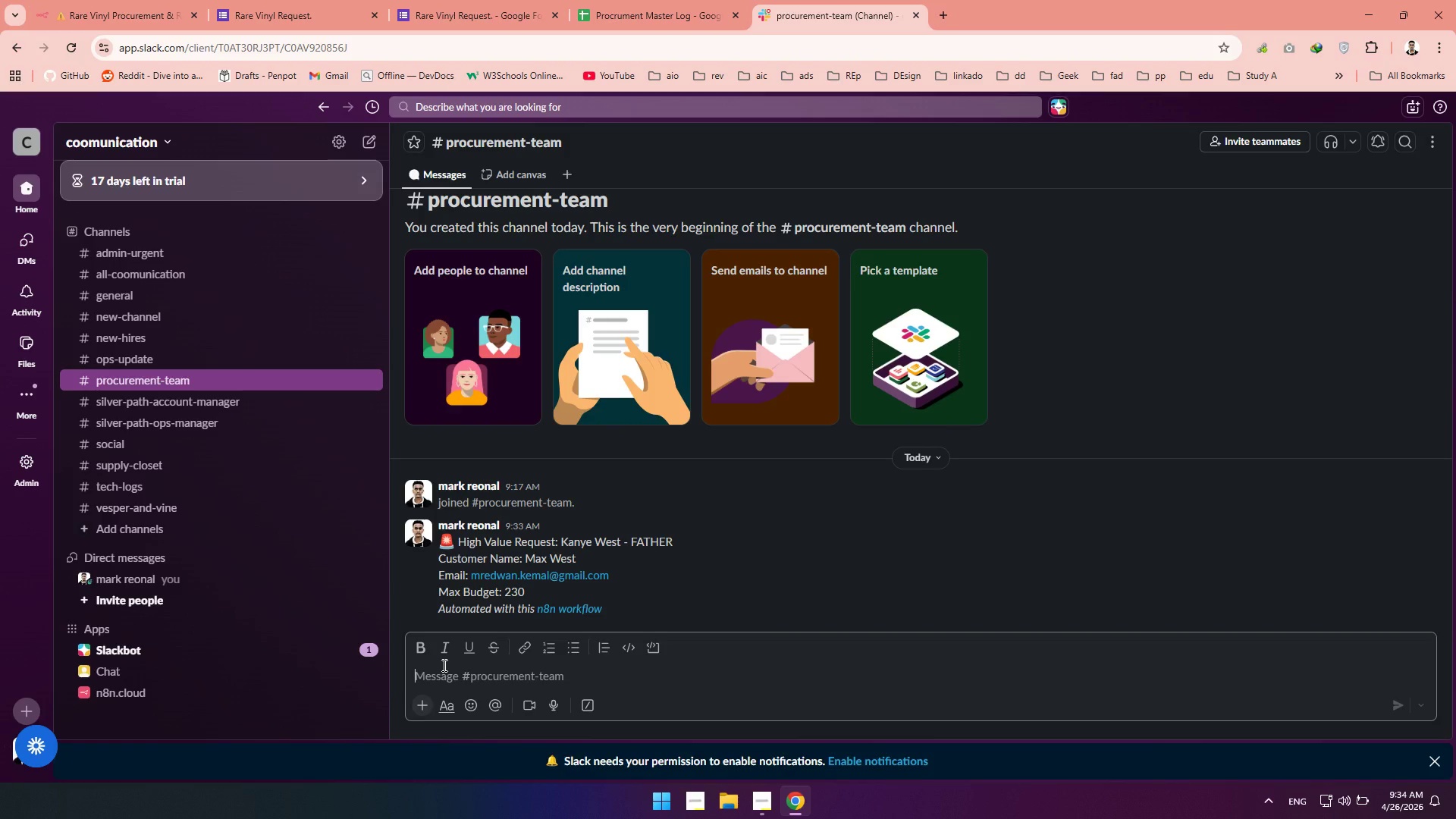 
type(@ch)
 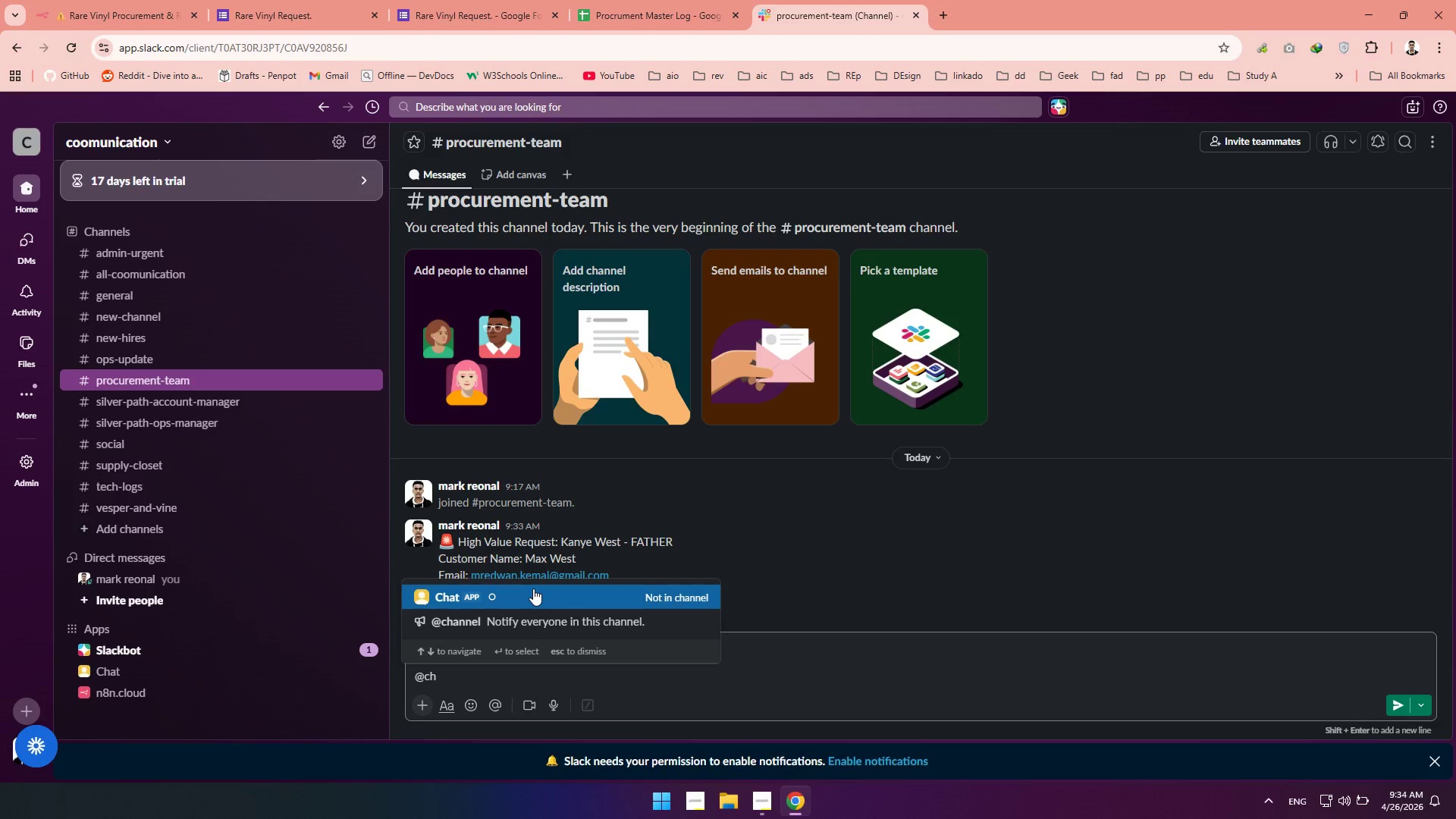 
left_click([533, 588])
 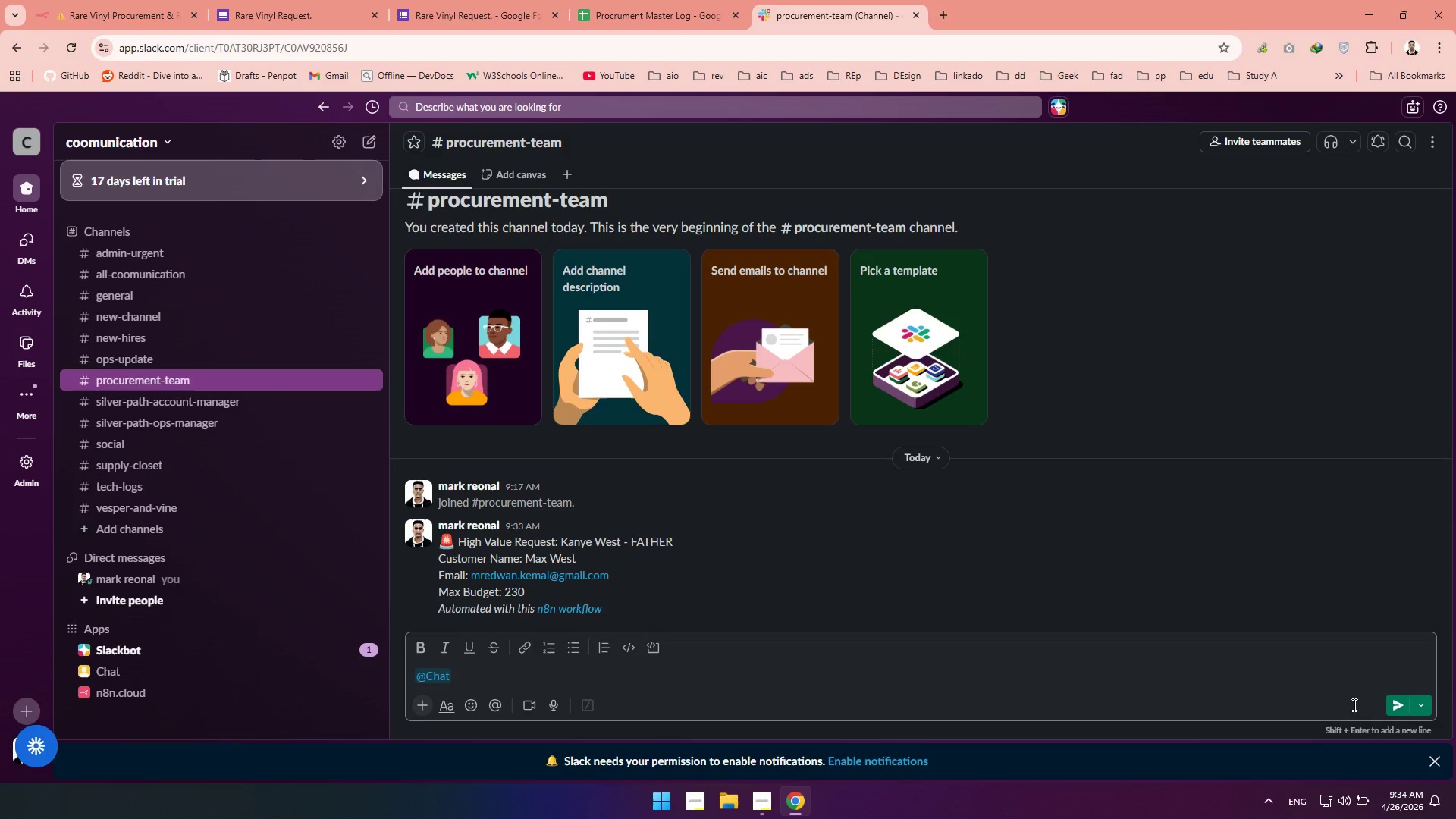 
left_click([1391, 707])
 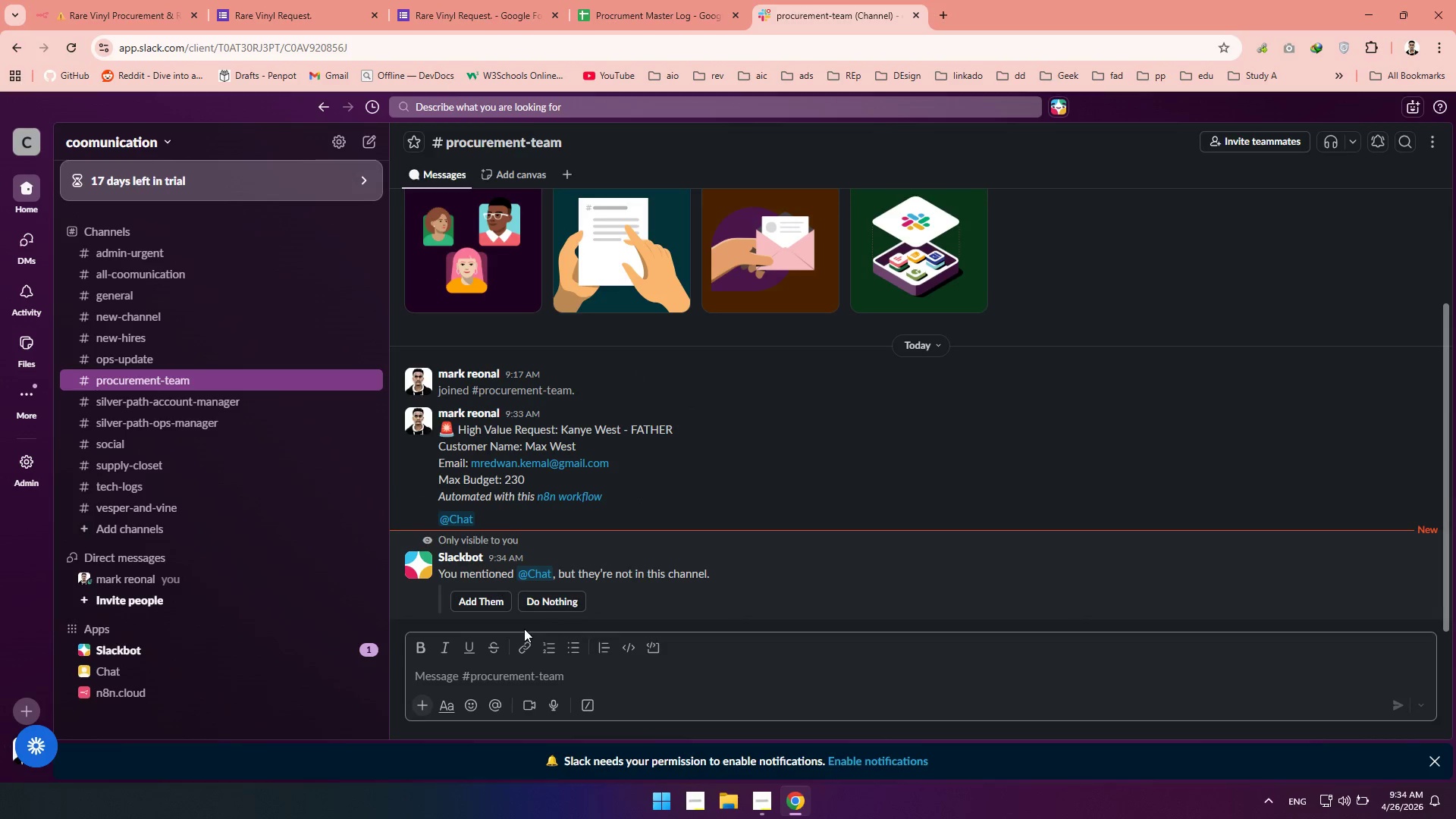 
left_click([474, 604])
 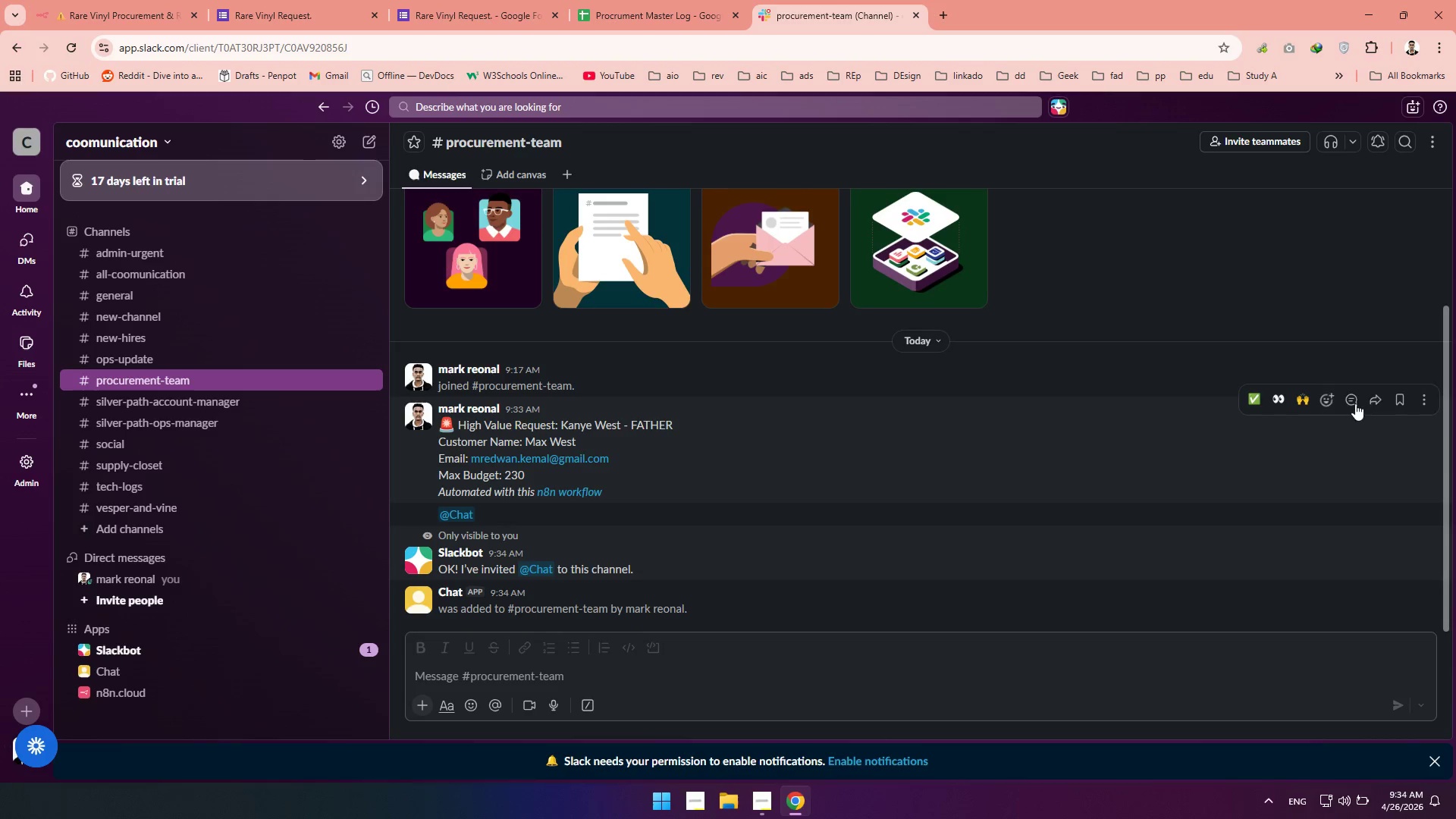 
left_click([1424, 401])
 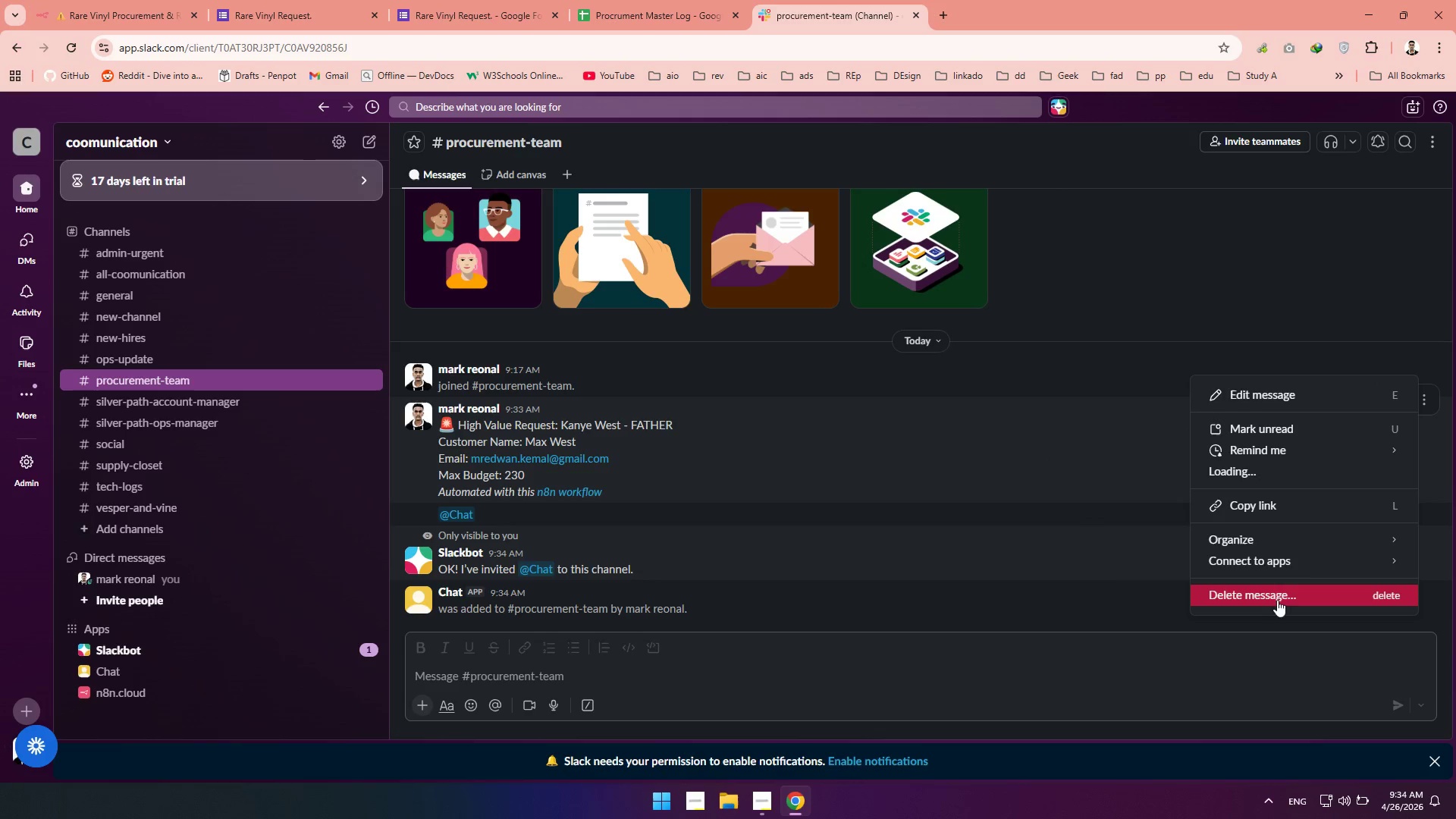 
left_click([1279, 591])
 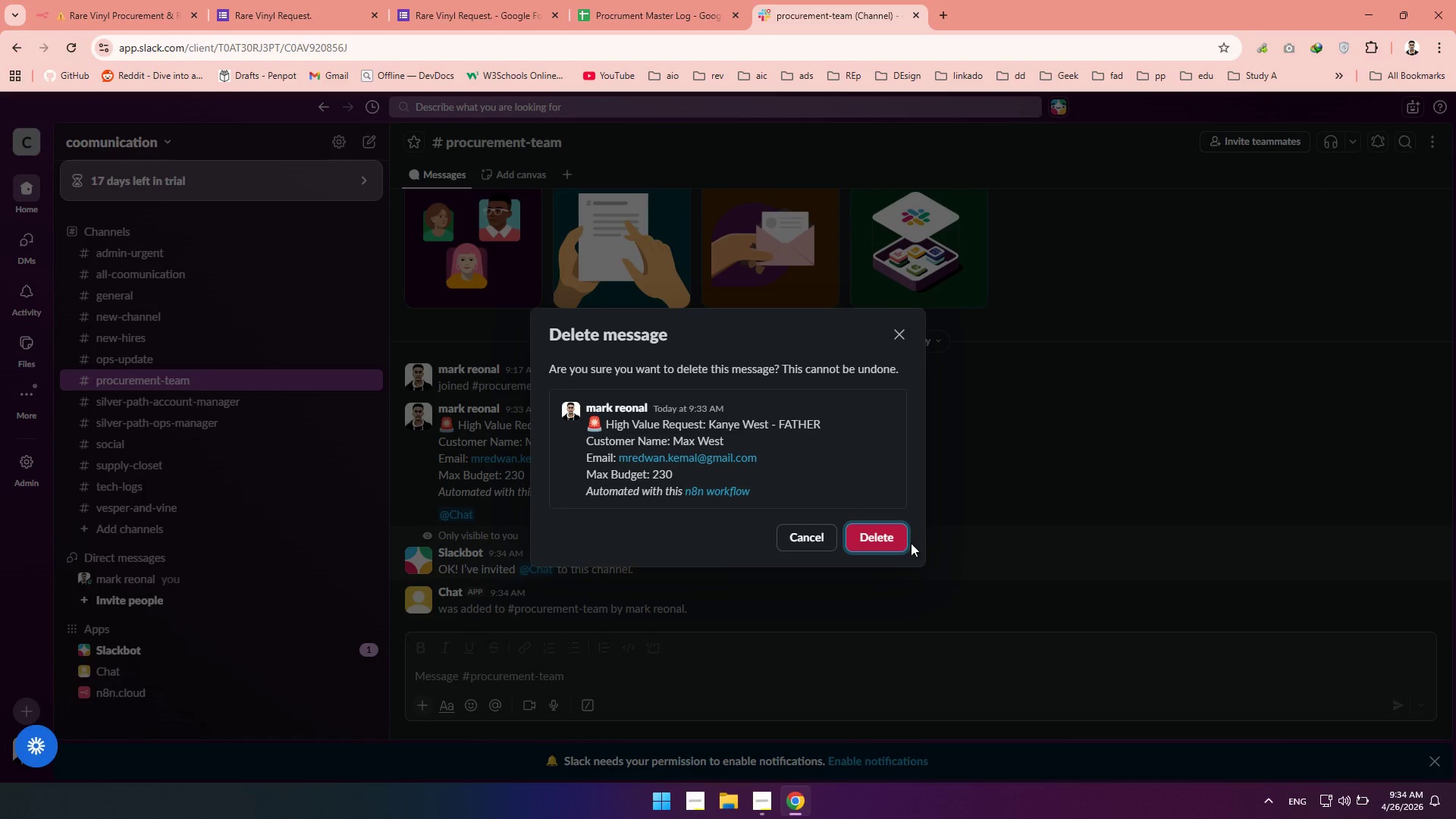 
left_click([899, 543])
 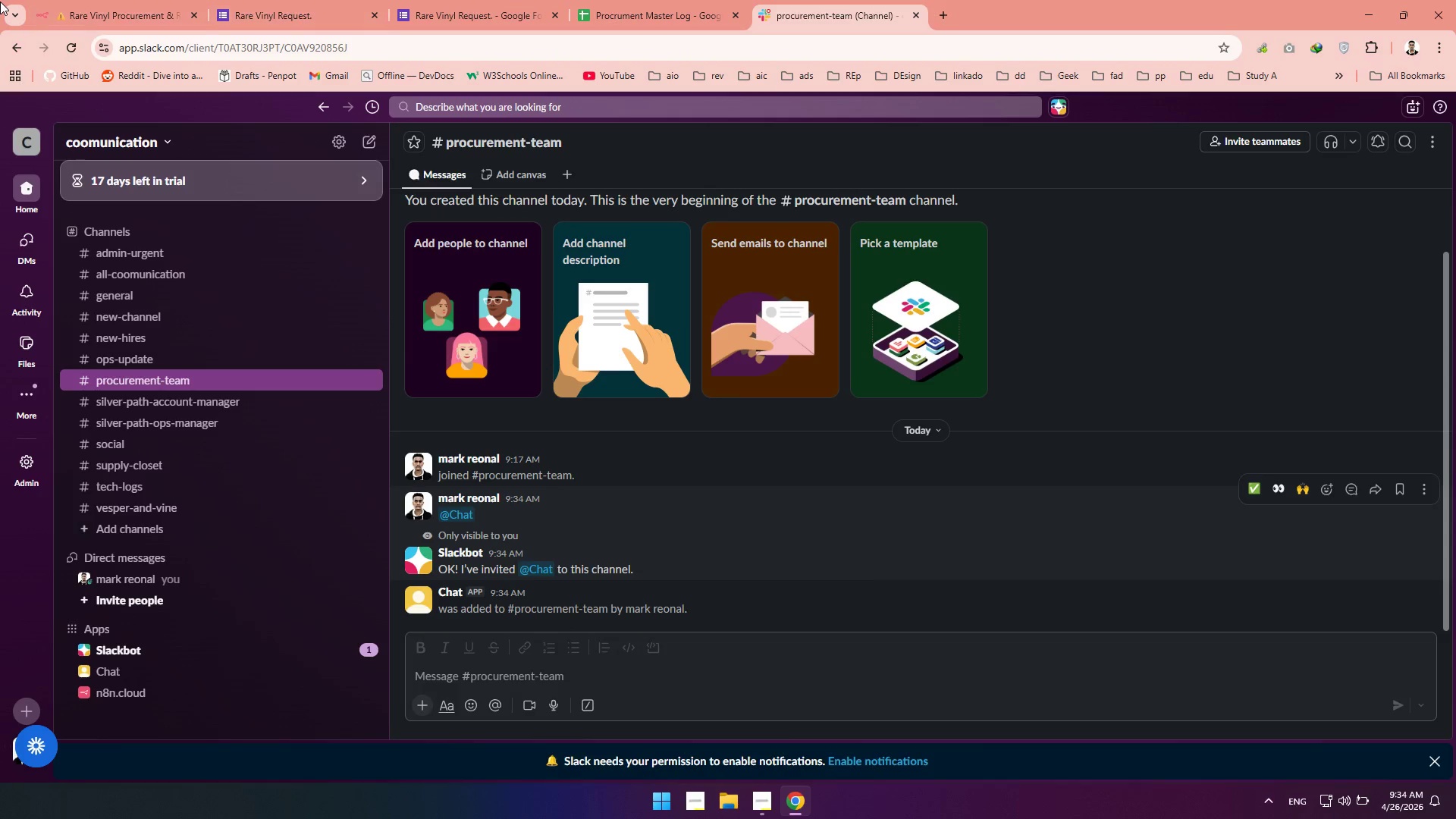 
mouse_move([108, 36])
 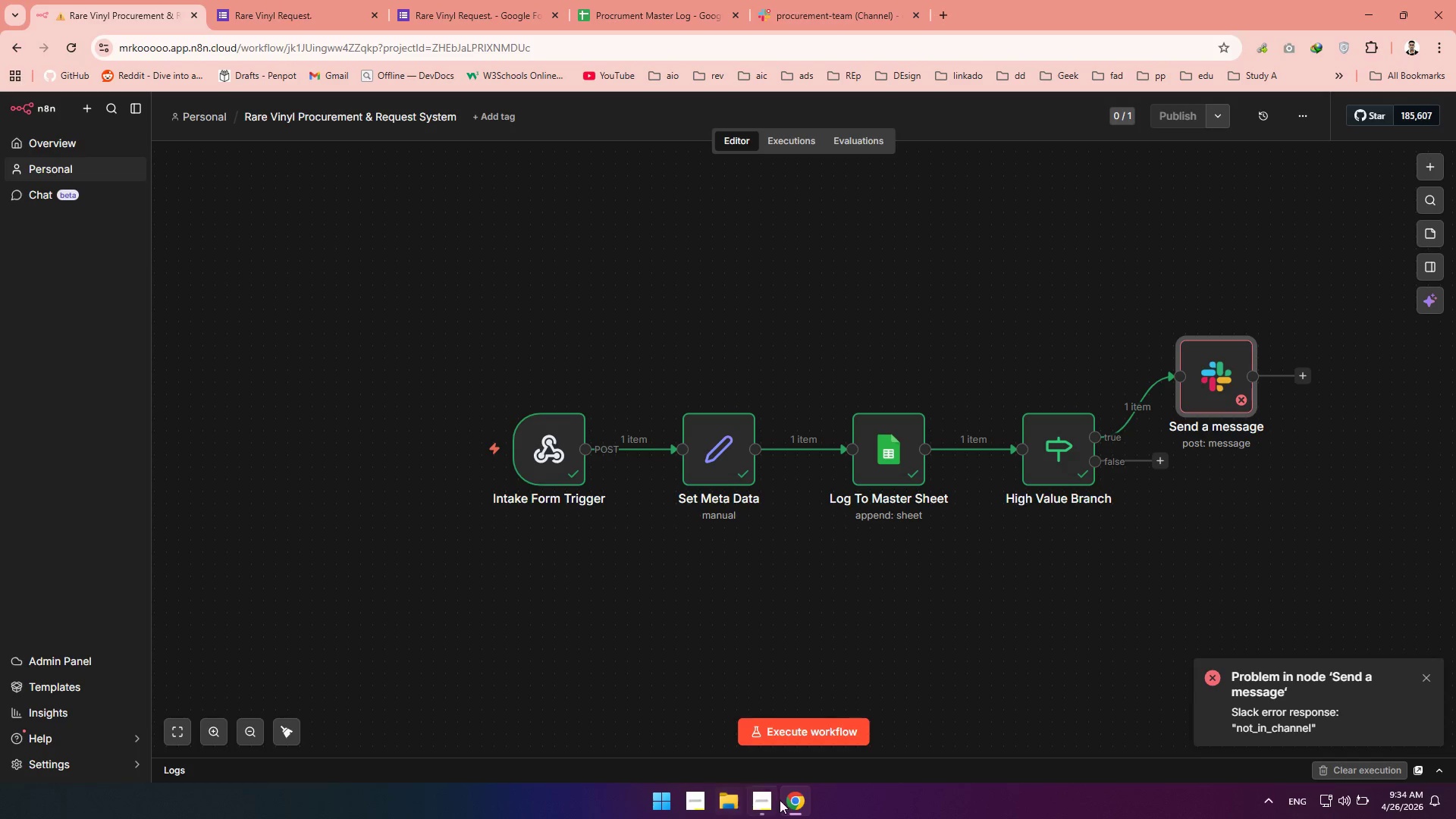 
left_click([768, 799])